 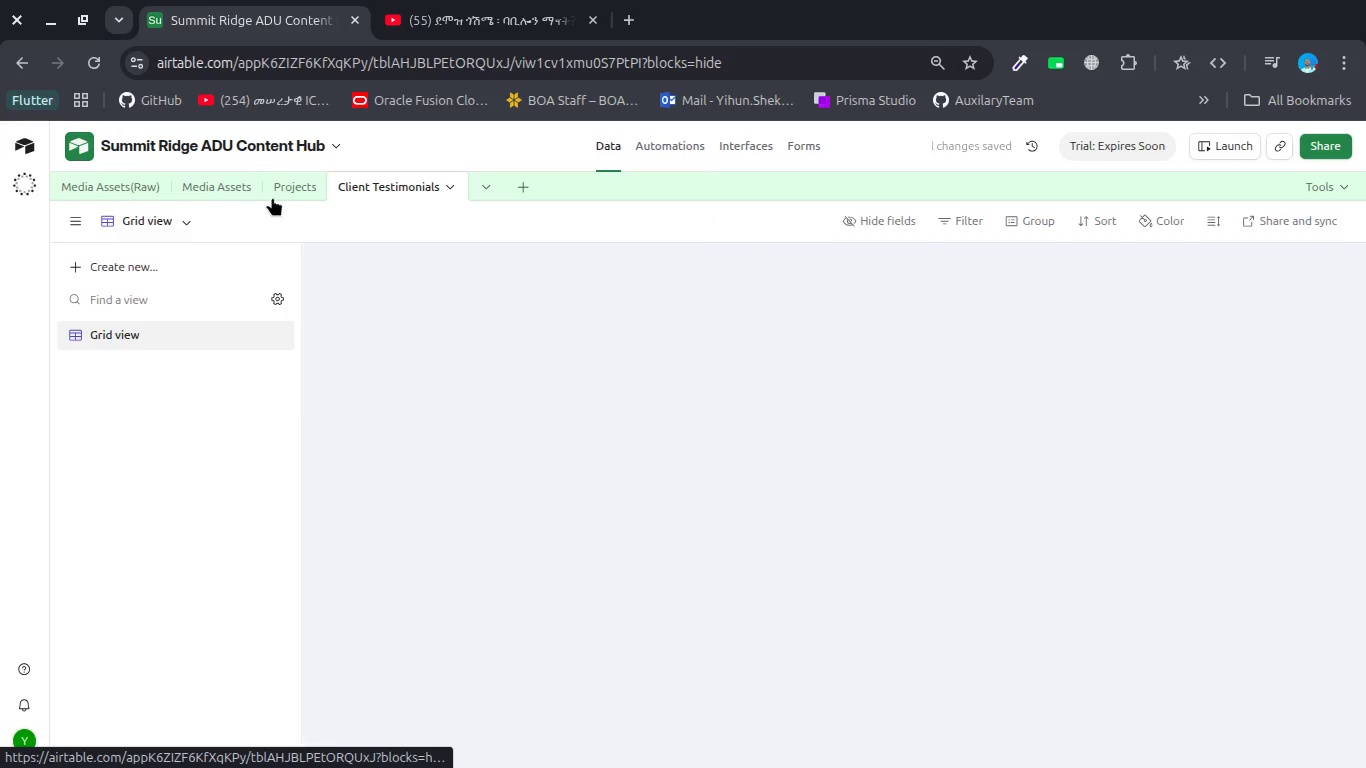 
left_click([199, 180])
 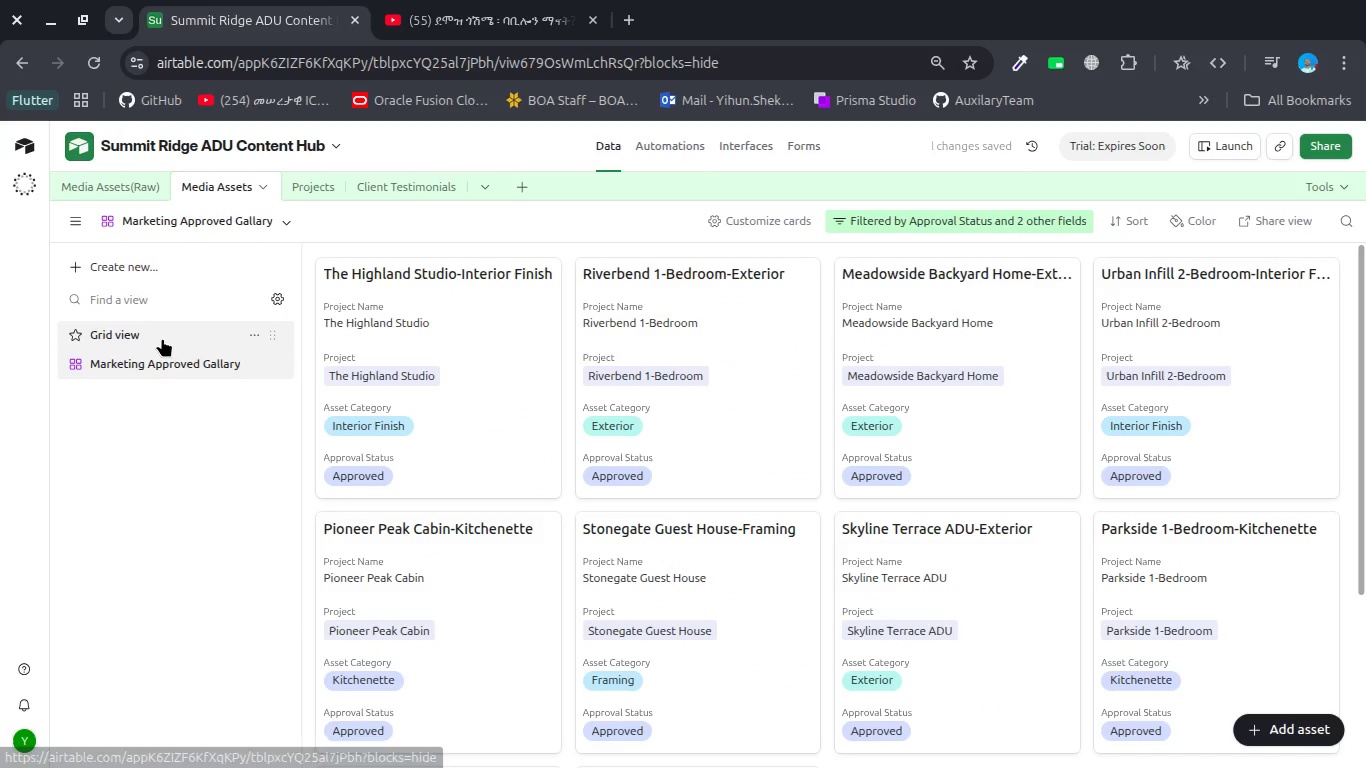 
left_click([161, 339])
 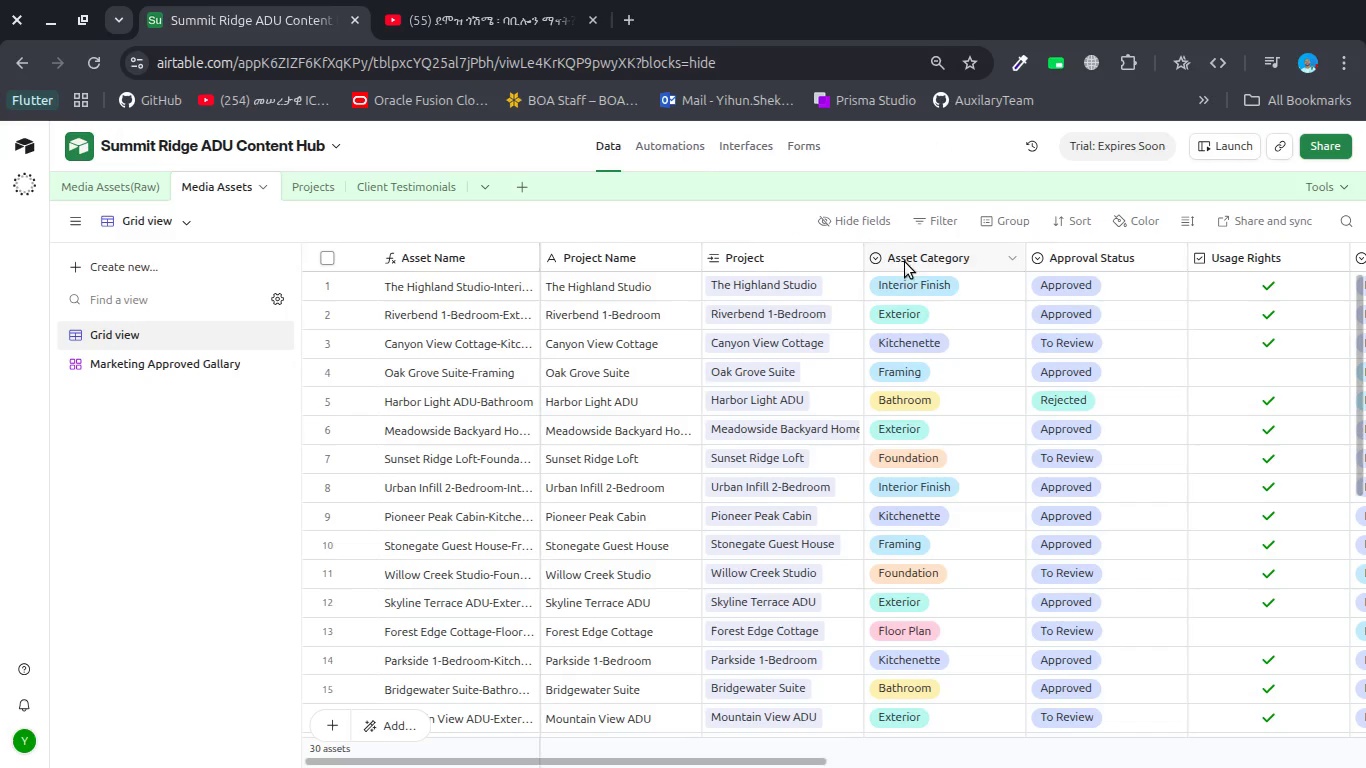 
double_click([1080, 258])
 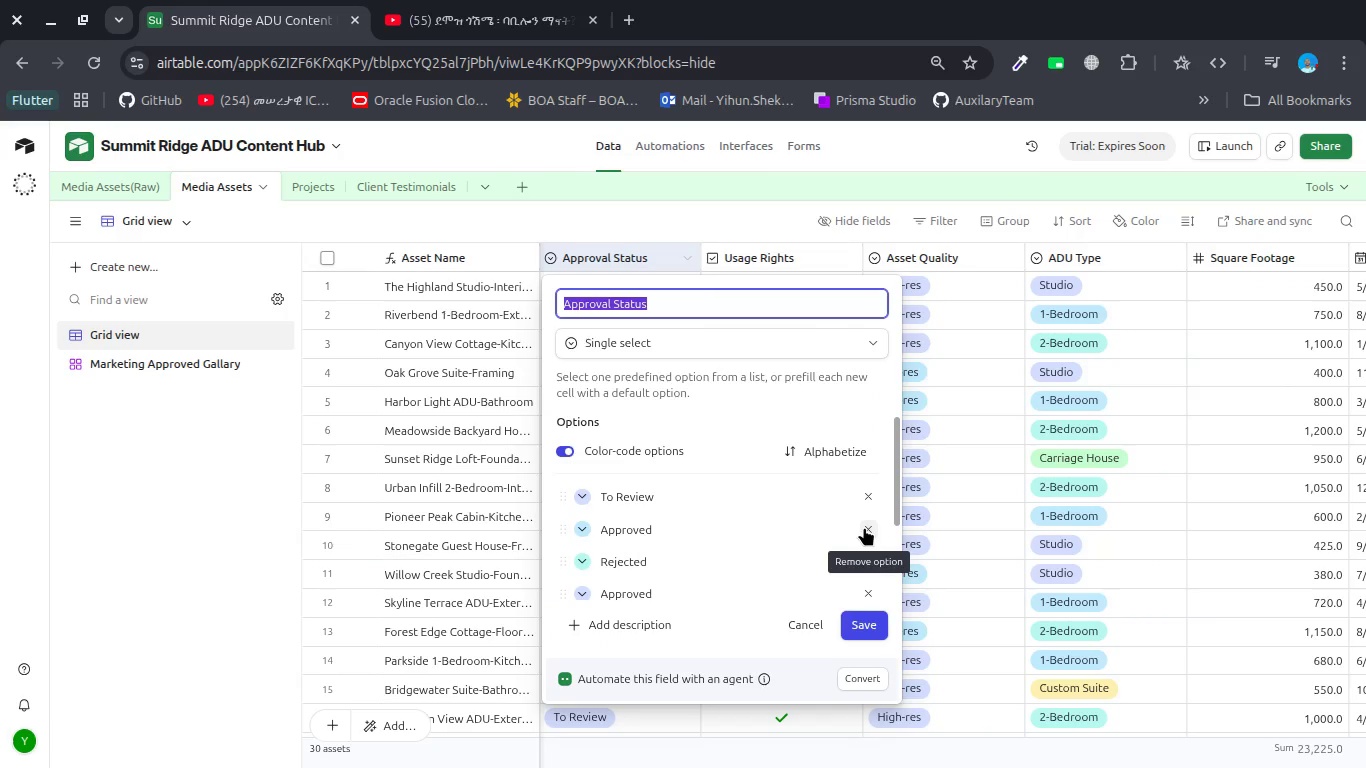 
left_click([864, 527])
 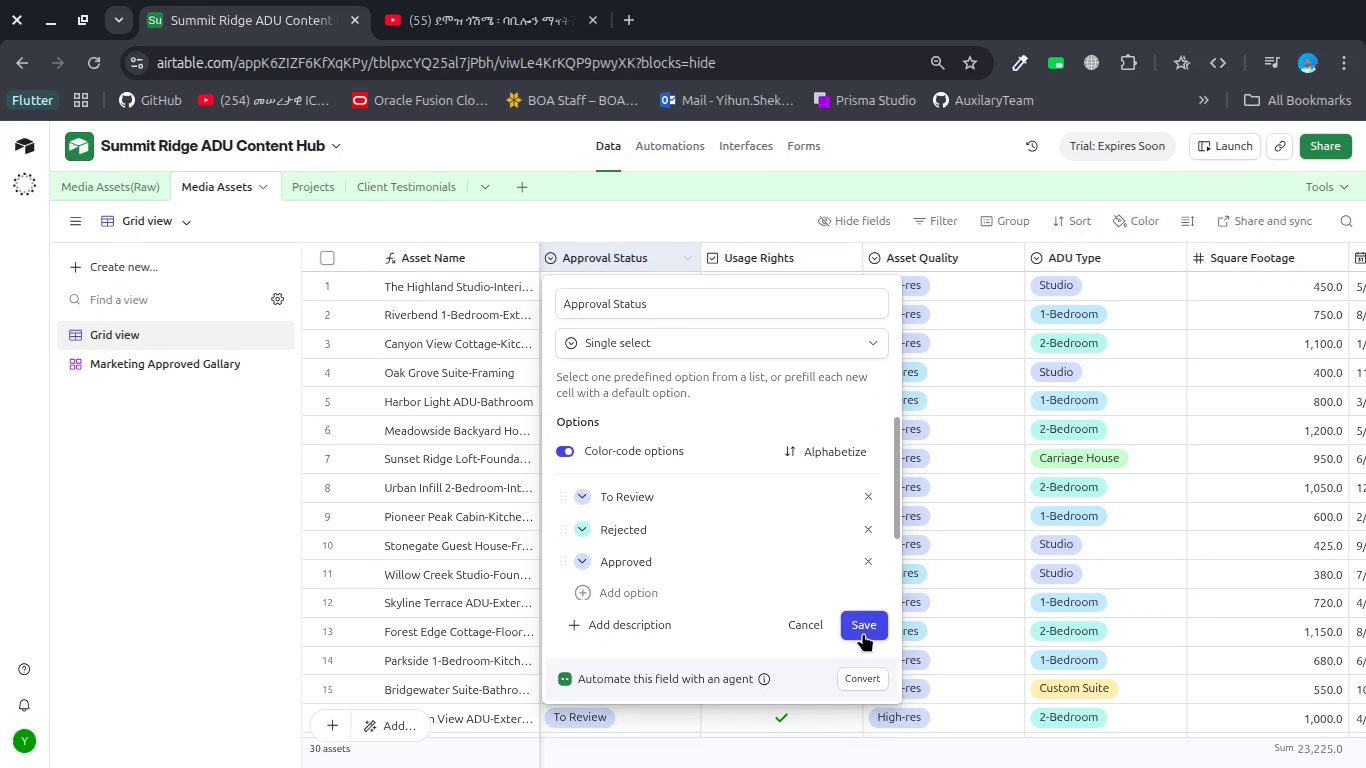 
left_click([863, 633])
 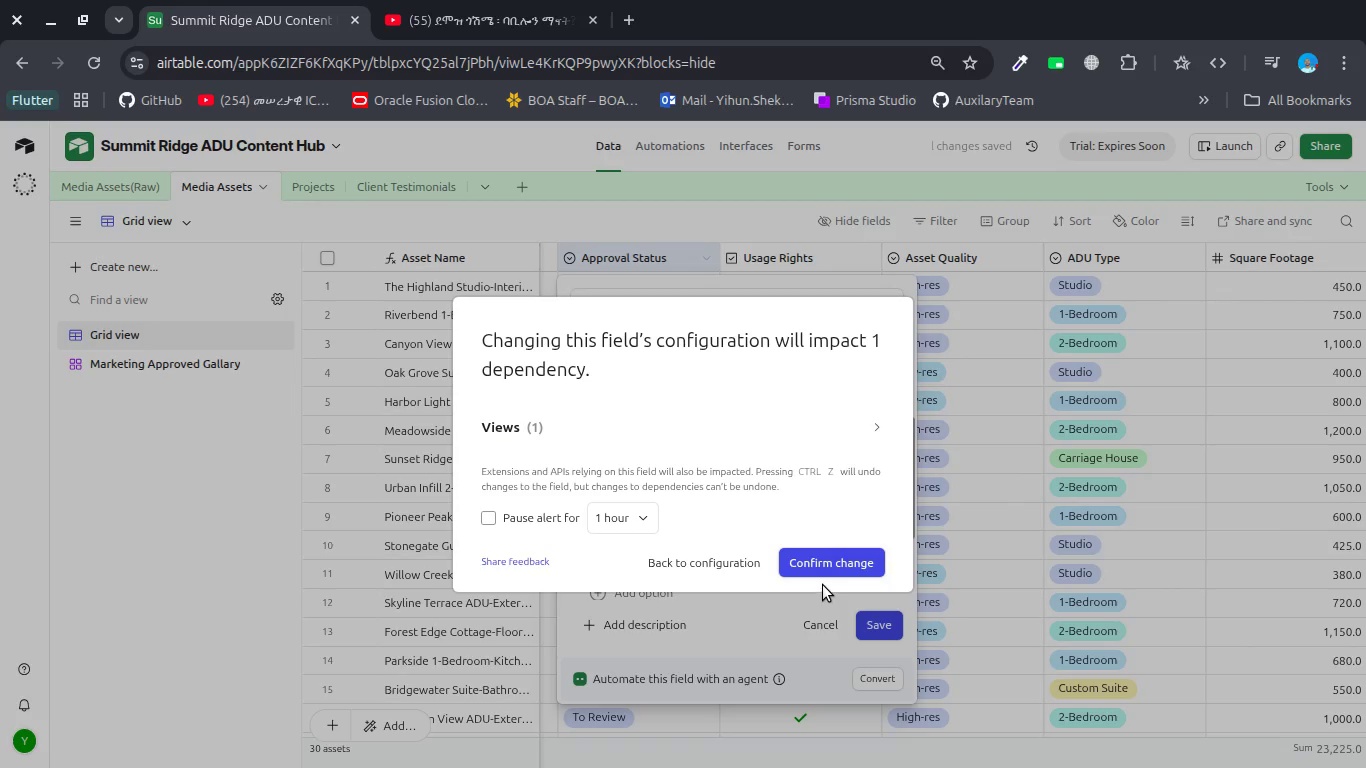 
left_click([823, 564])
 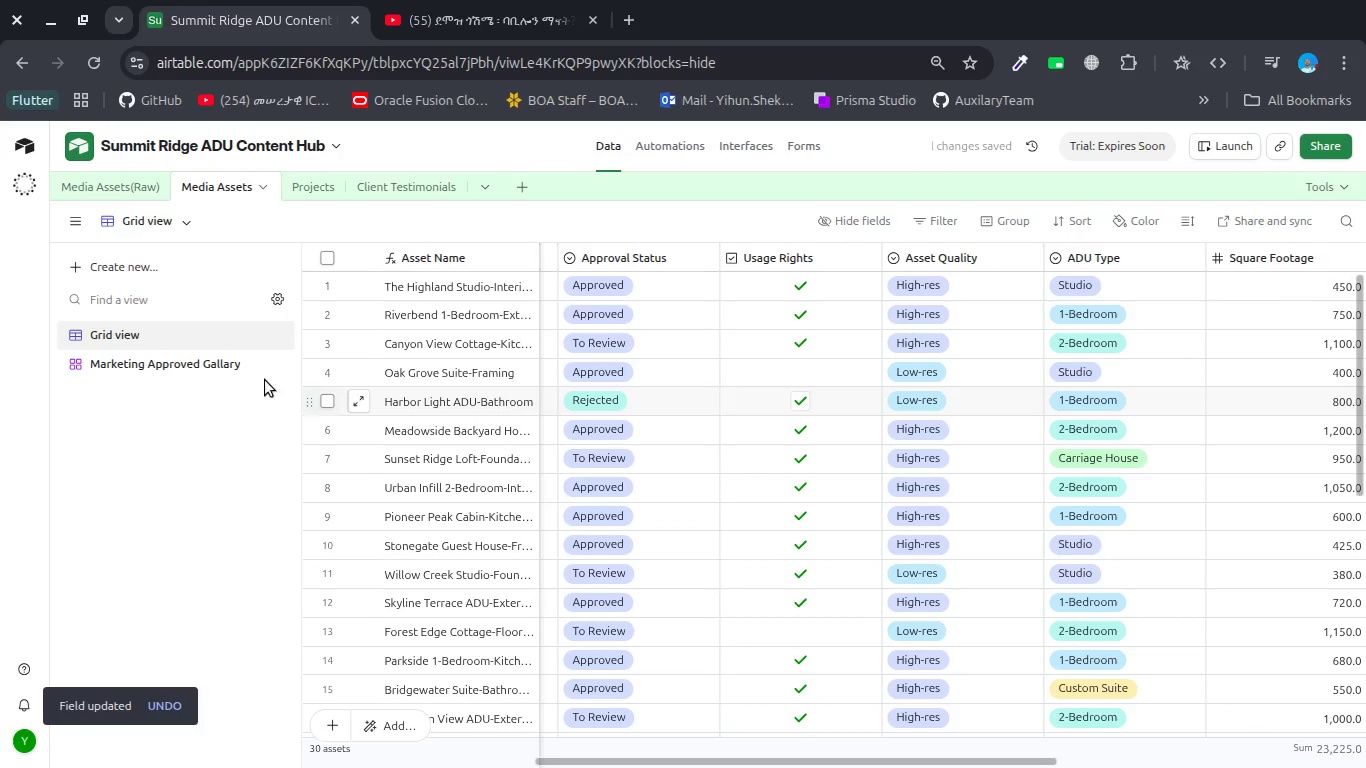 
left_click([180, 372])
 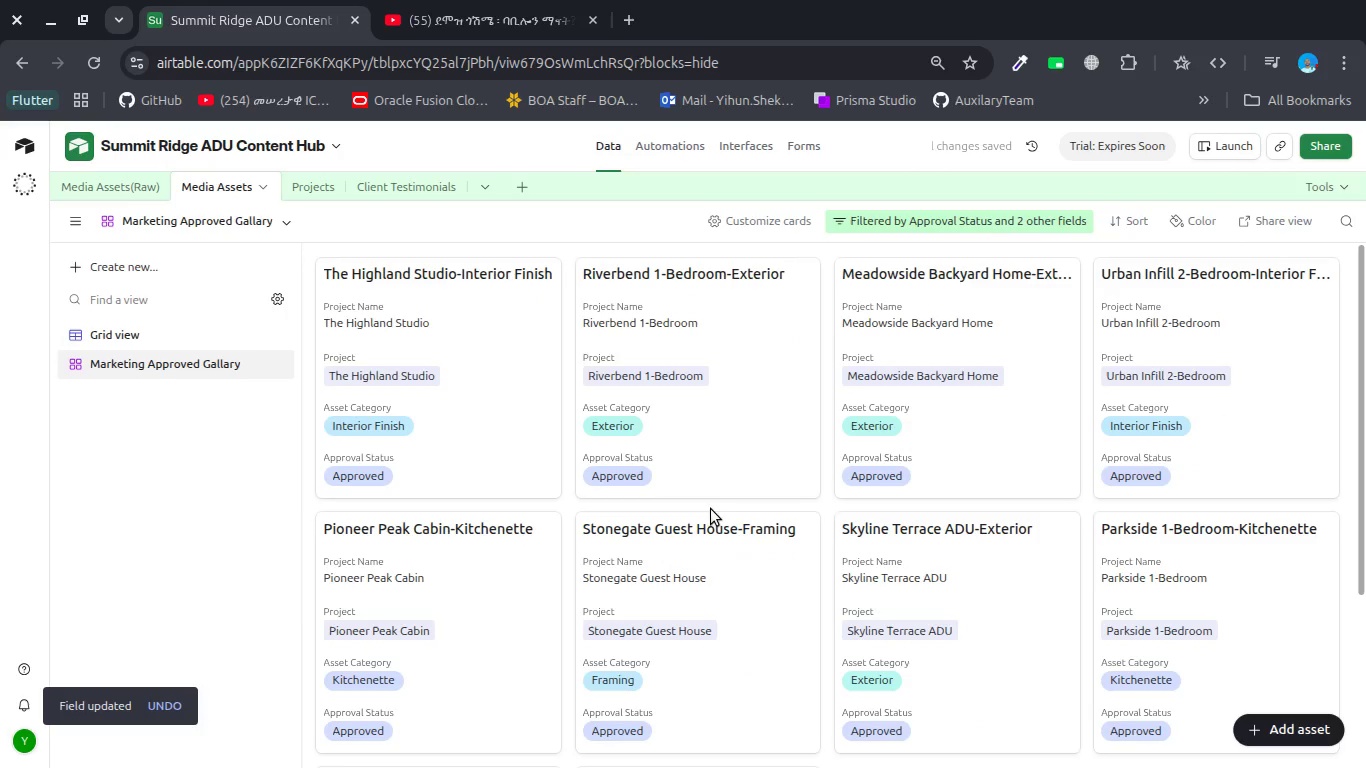 
left_click([756, 220])
 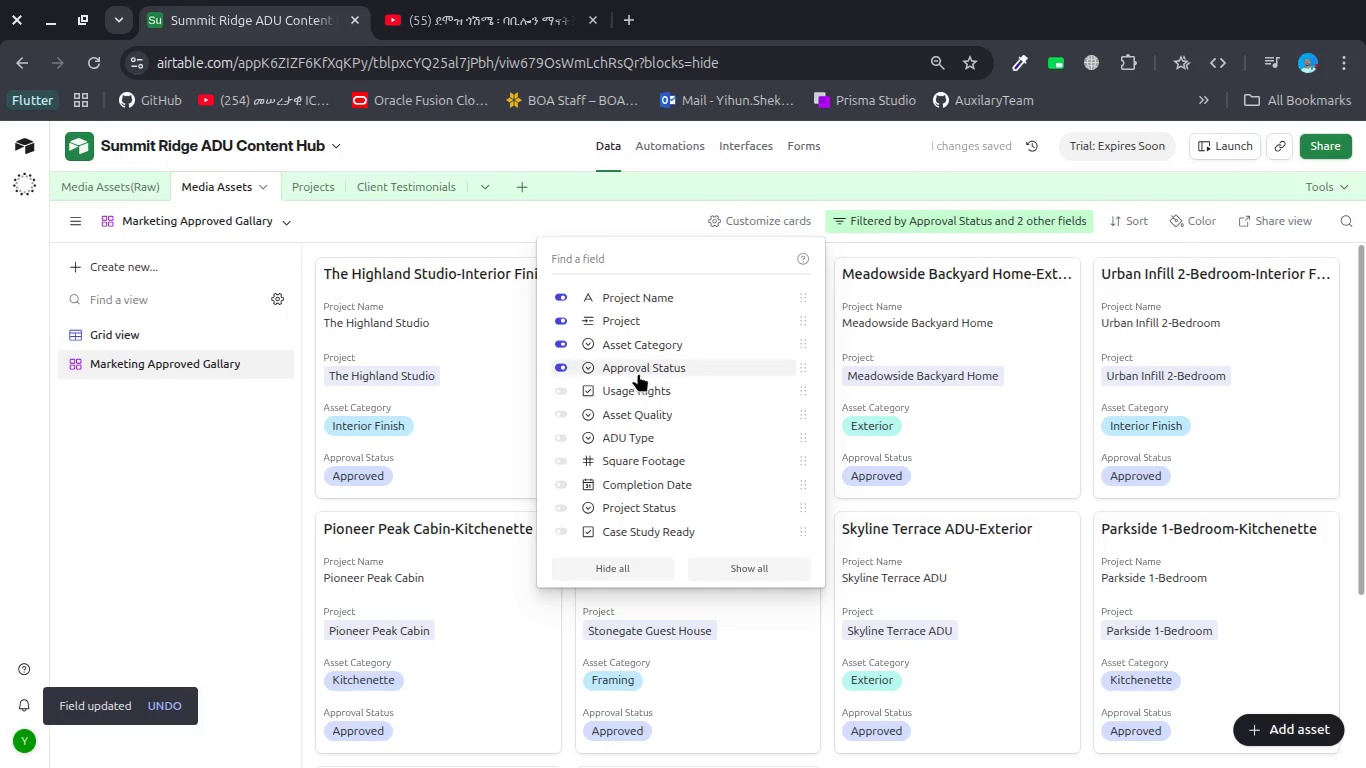 
left_click([638, 373])
 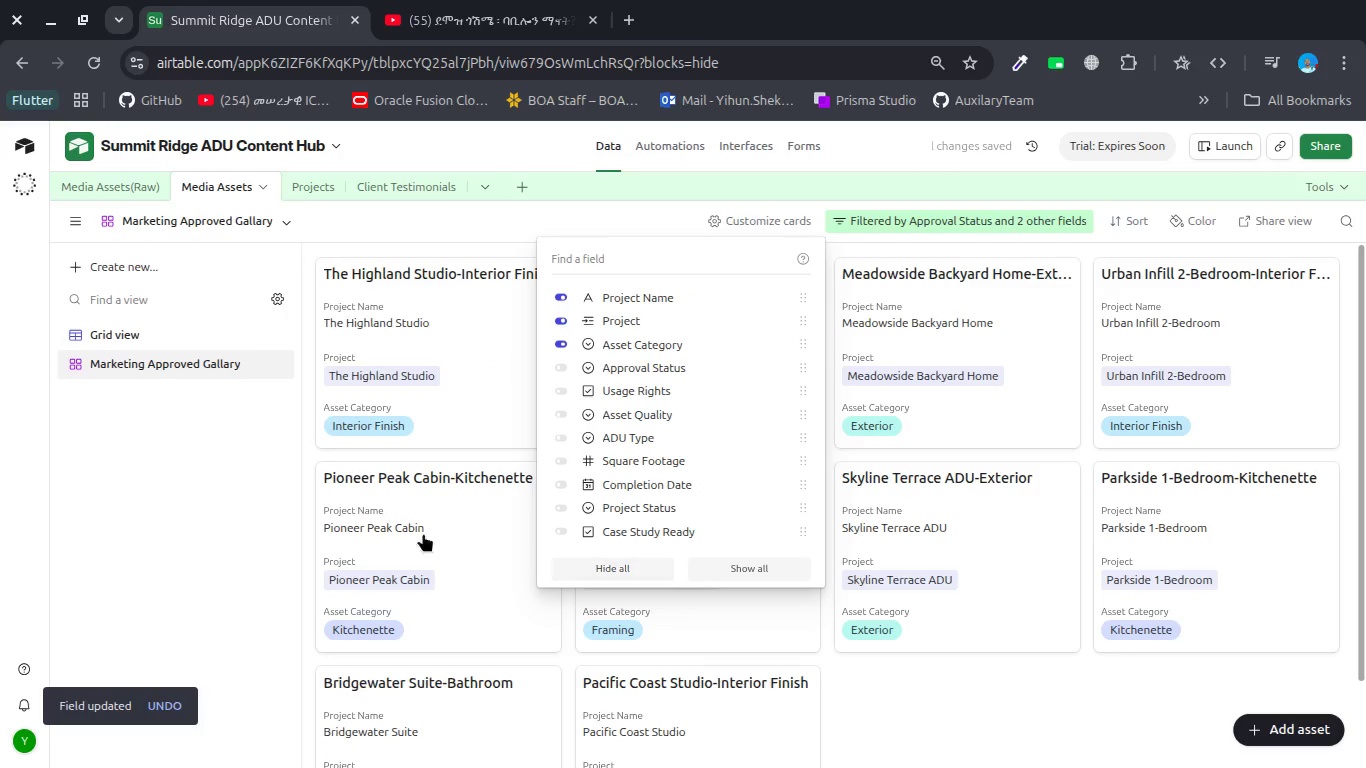 
left_click([261, 536])
 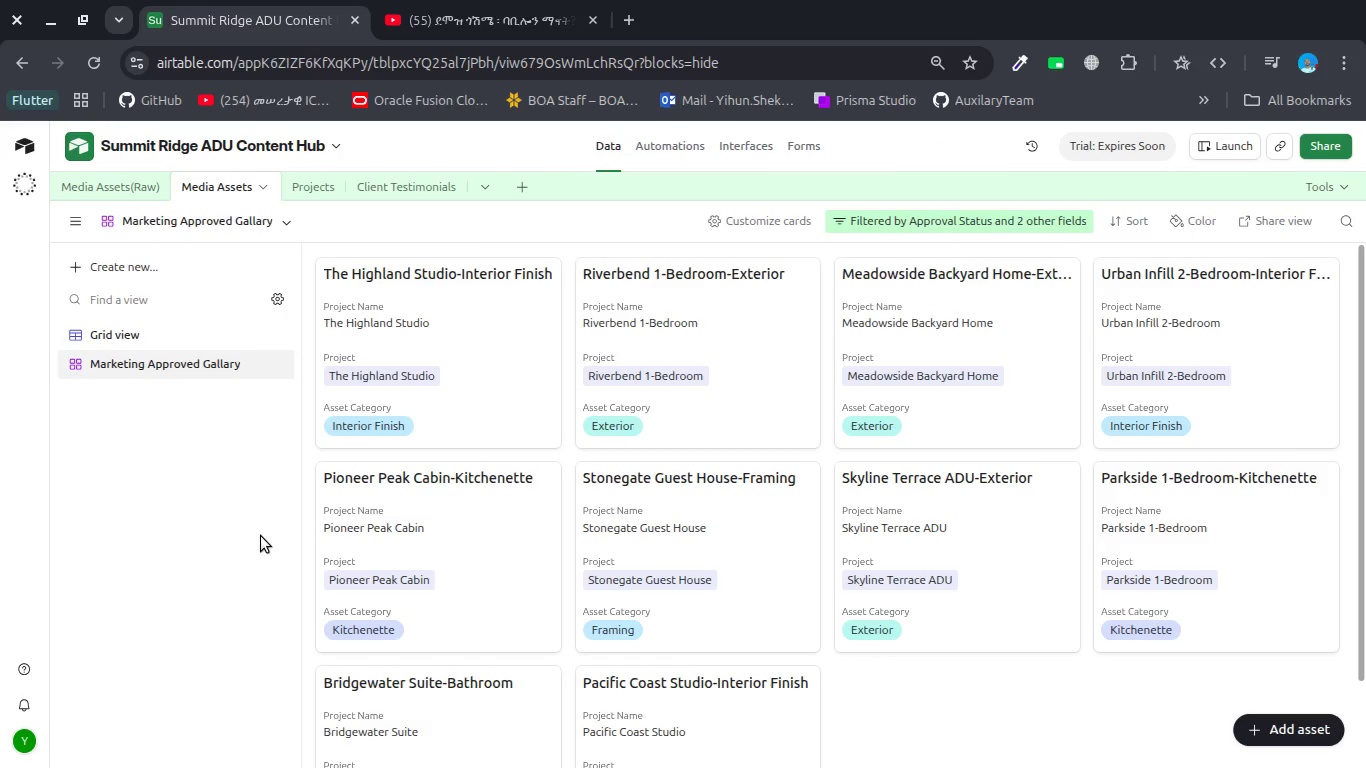 
wait(13.71)
 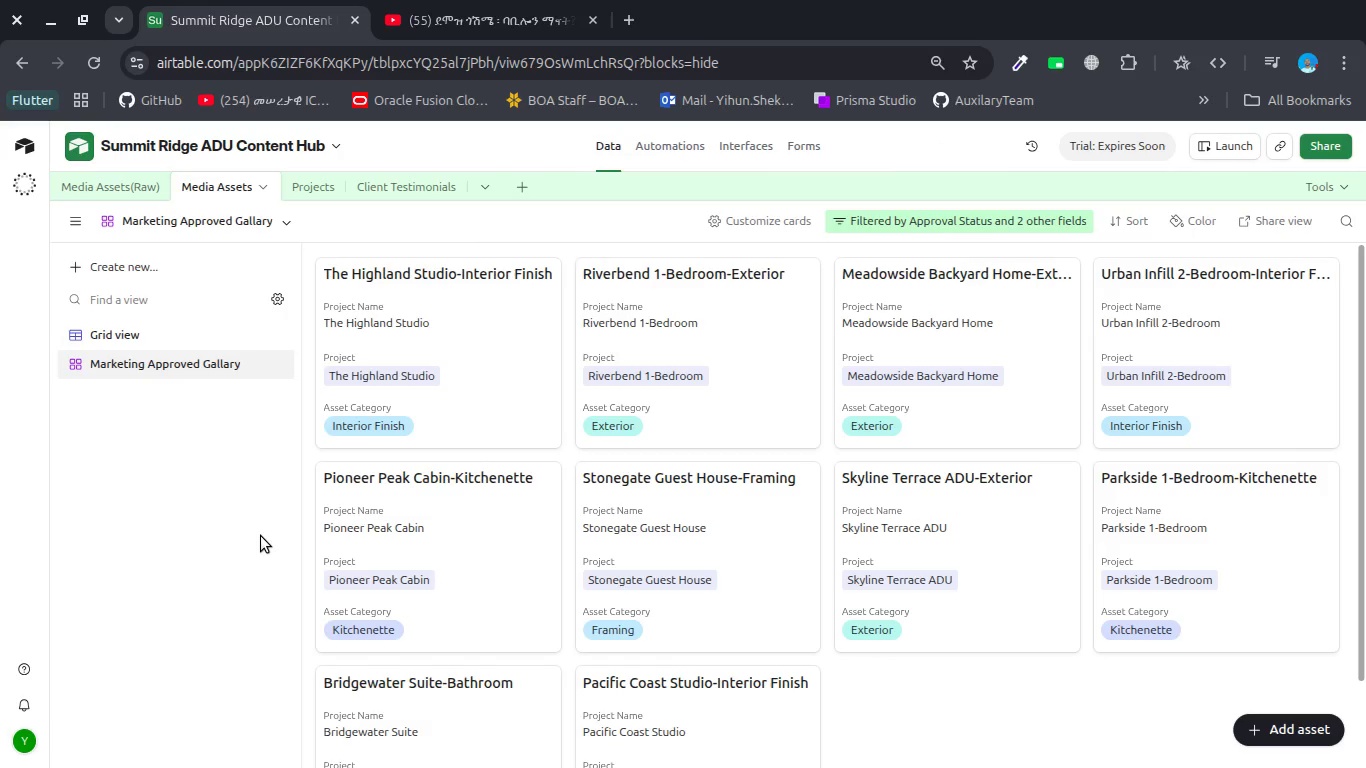 
mouse_move([182, 328])
 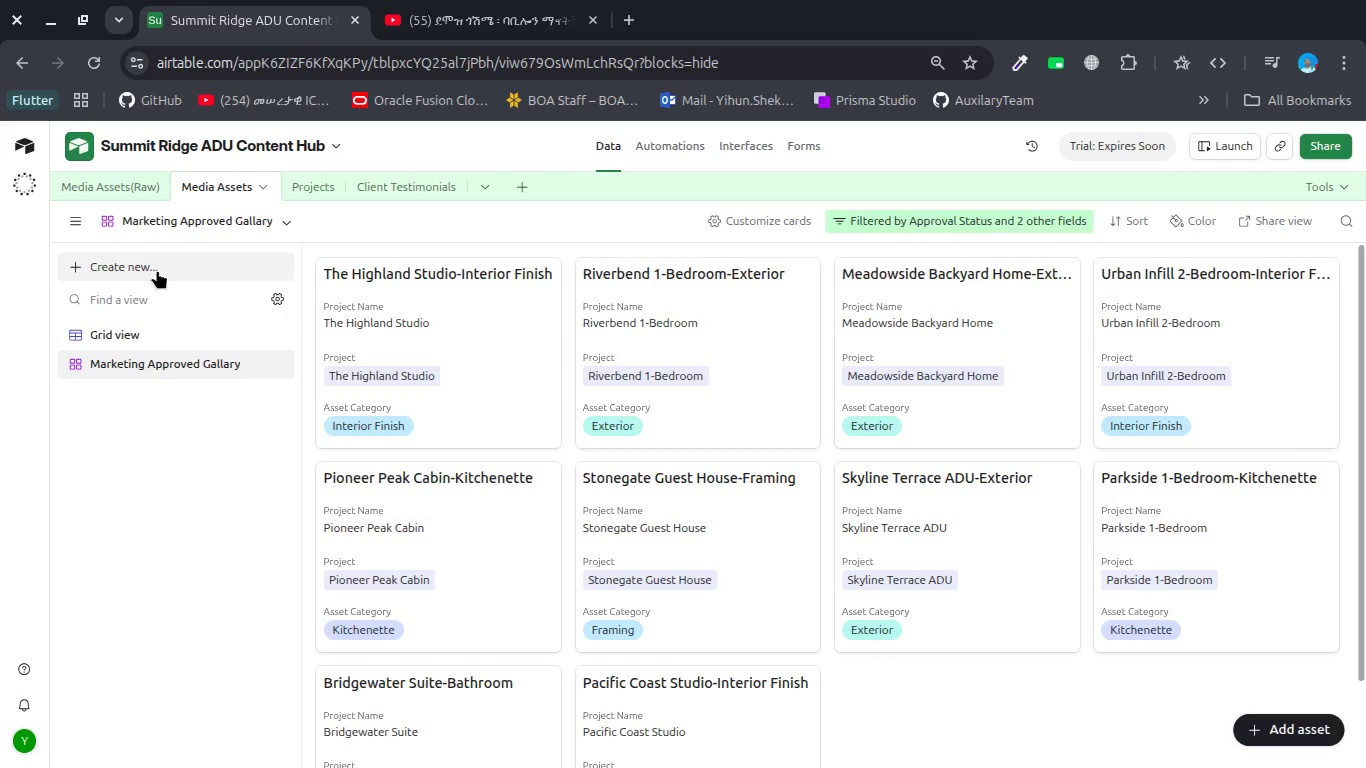 
left_click([157, 269])
 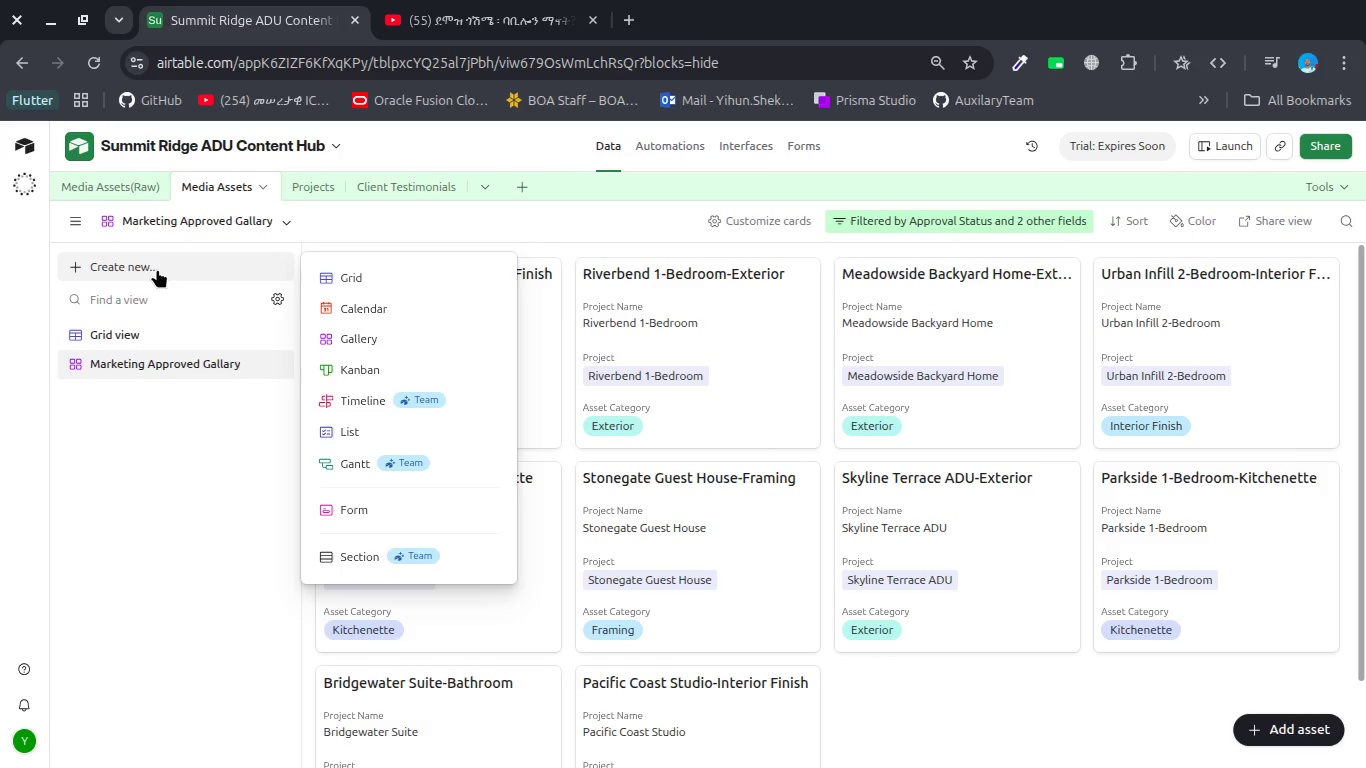 
type(kanba)
 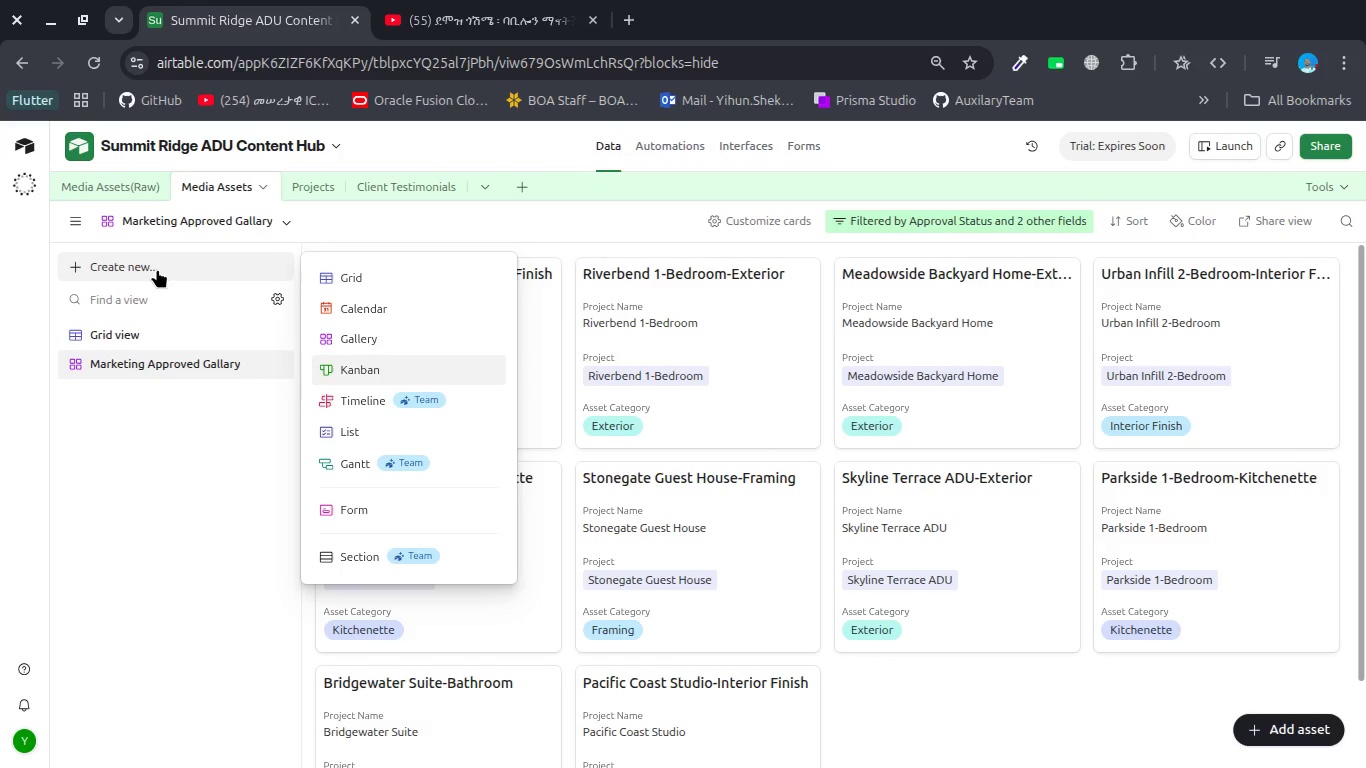 
key(Enter)
 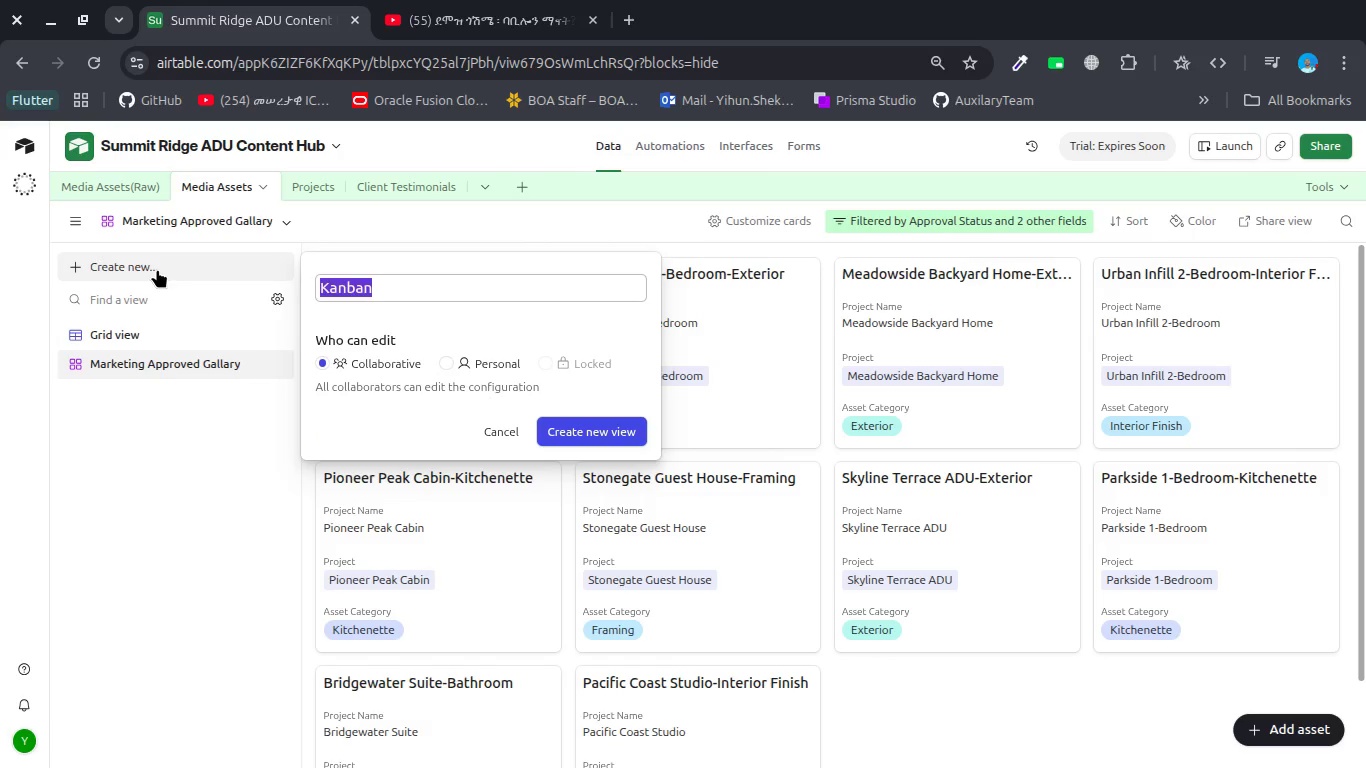 
wait(5.89)
 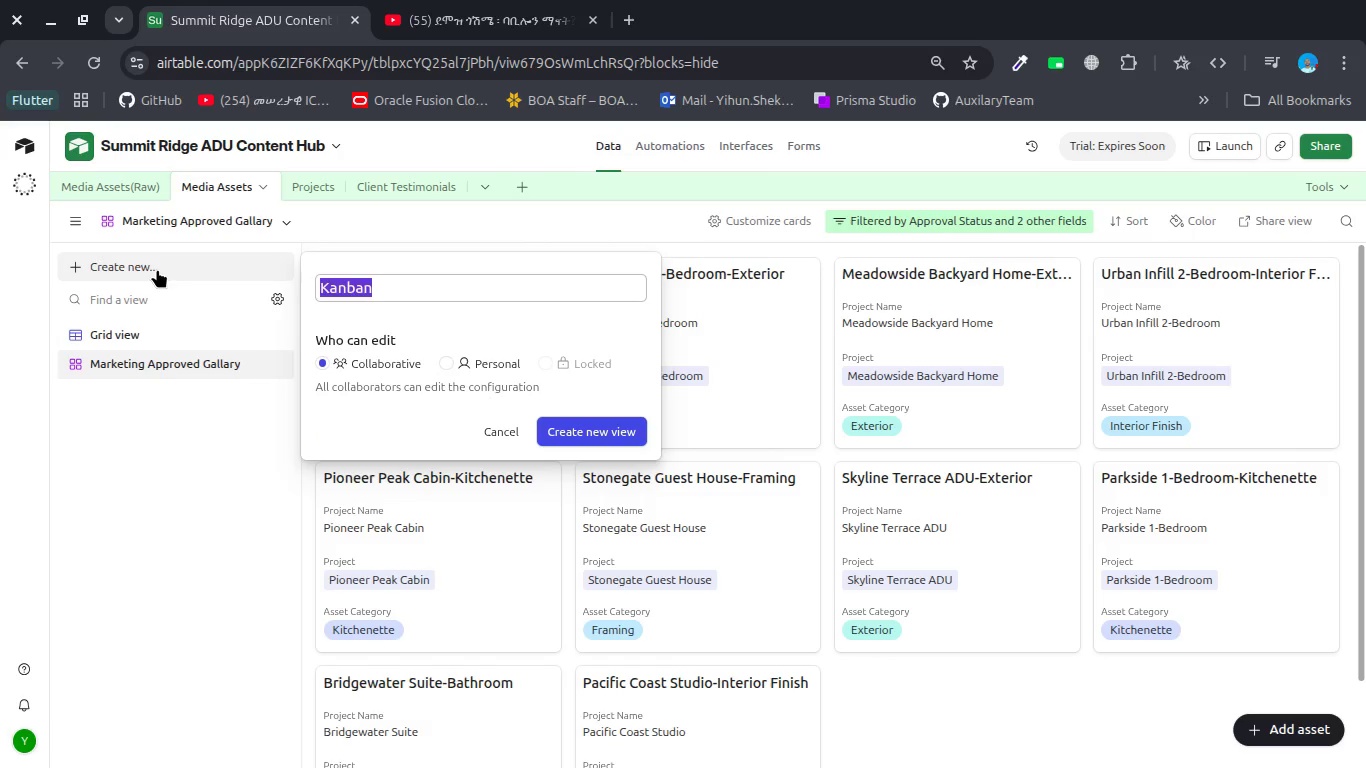 
type(Asset )
key(Backspace)
key(Backspace)
type(st )
 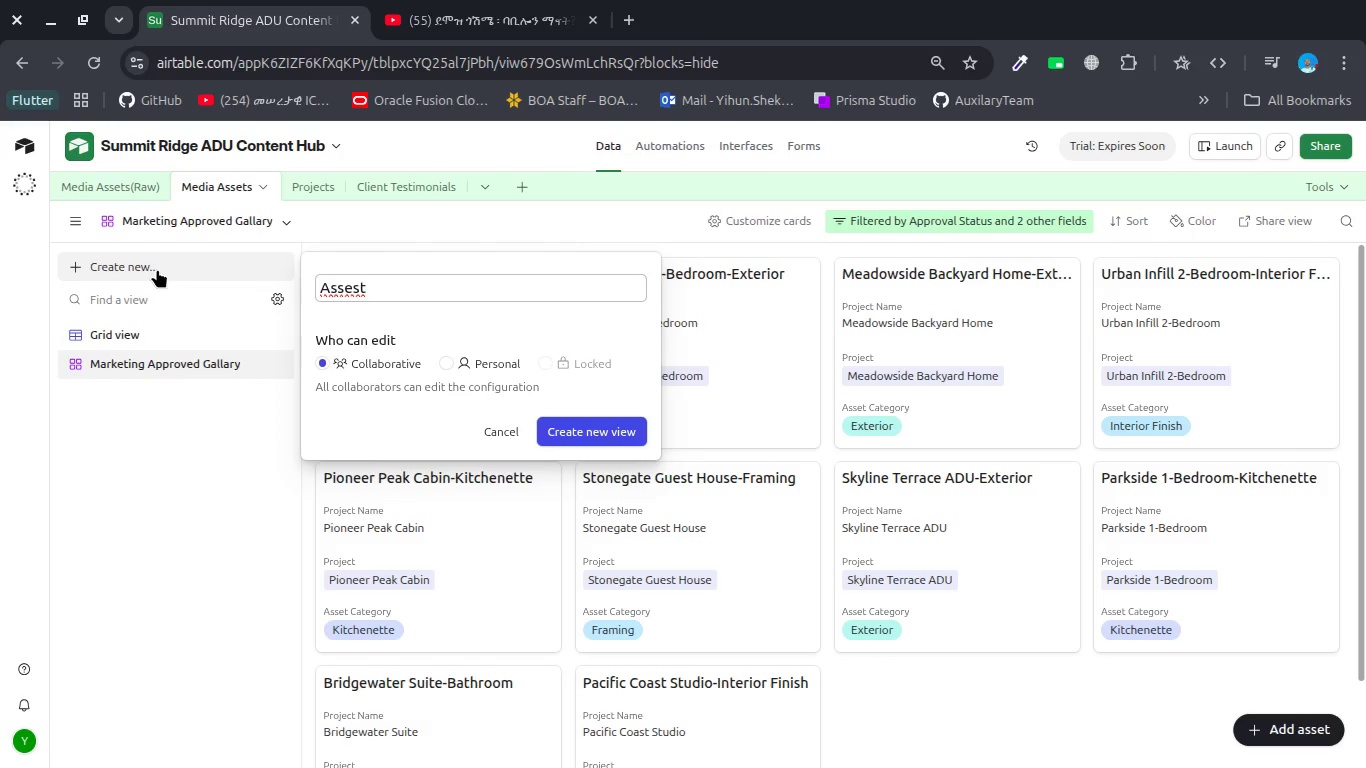 
key(Backspace)
key(Backspace)
key(Backspace)
type(t Appro)
 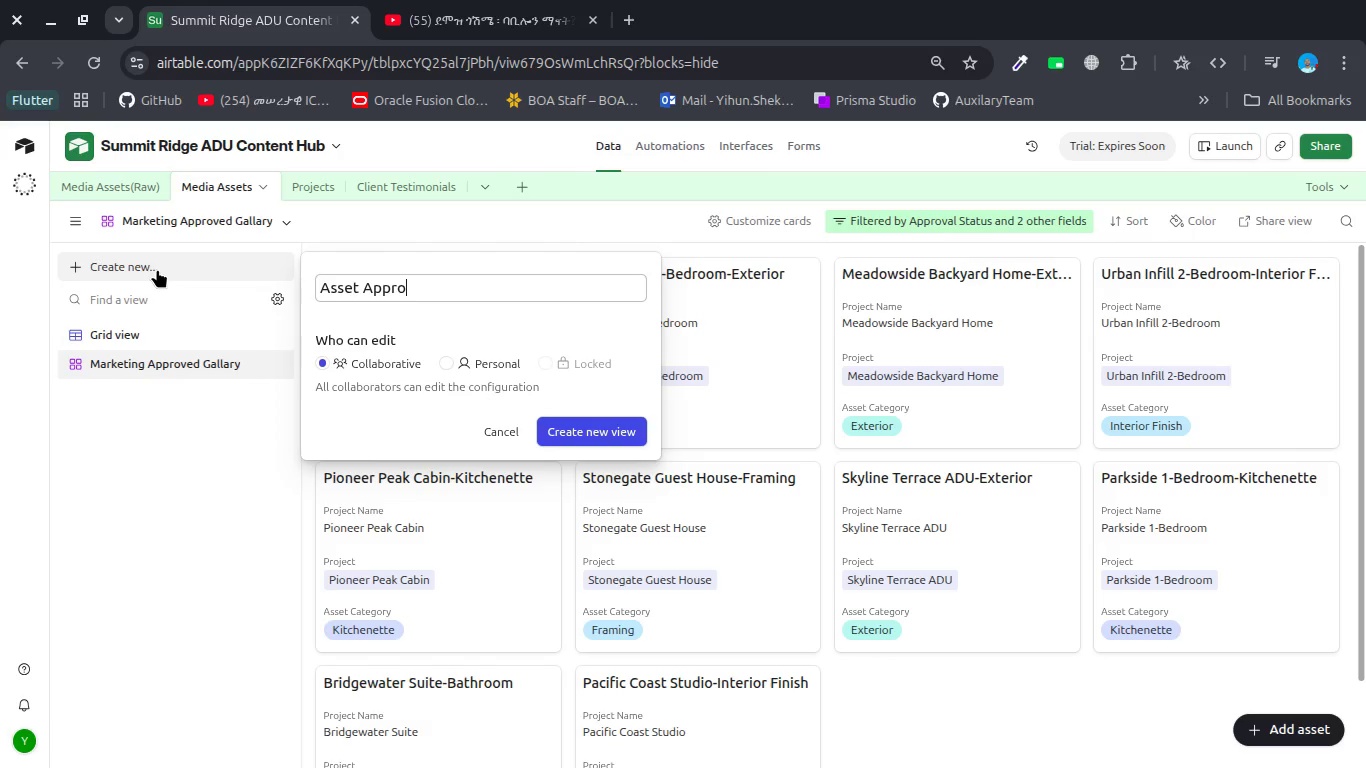 
type(val Pipeine)
 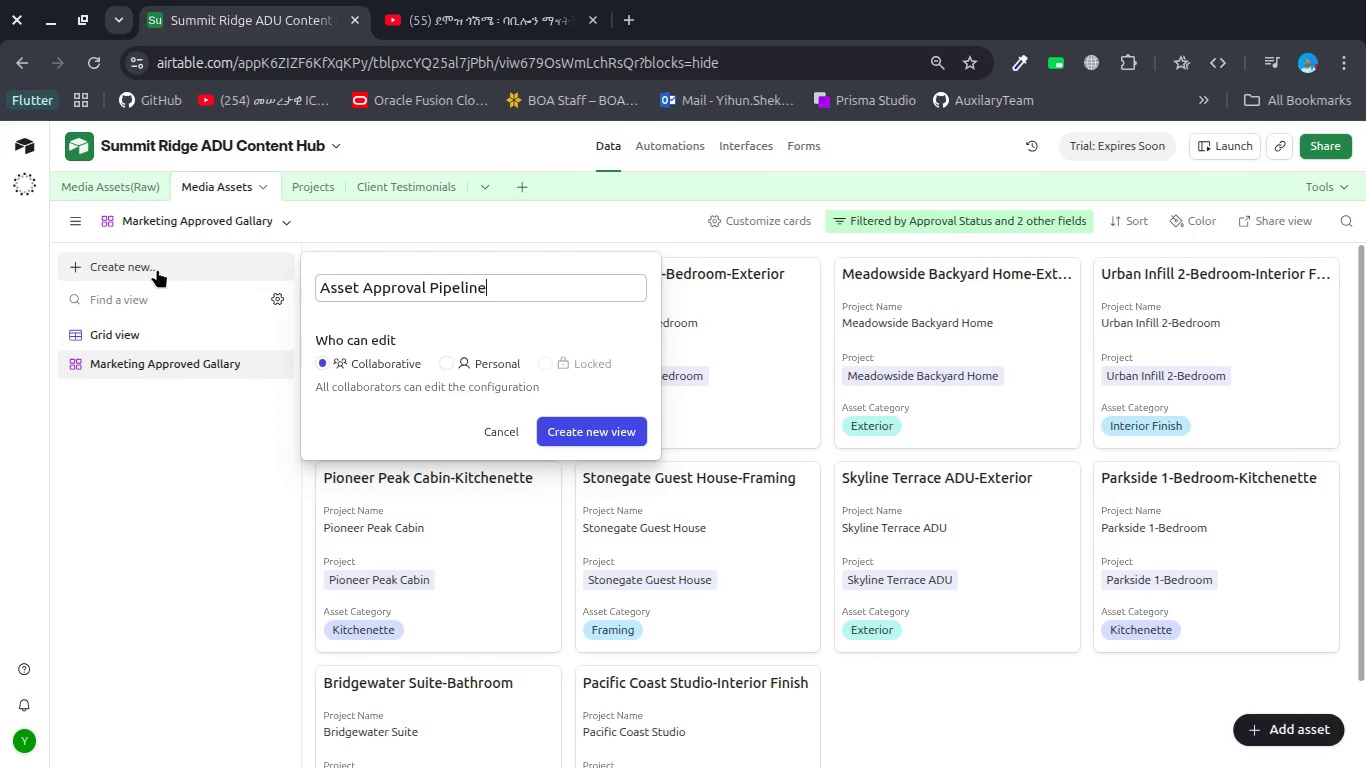 
wait(11.79)
 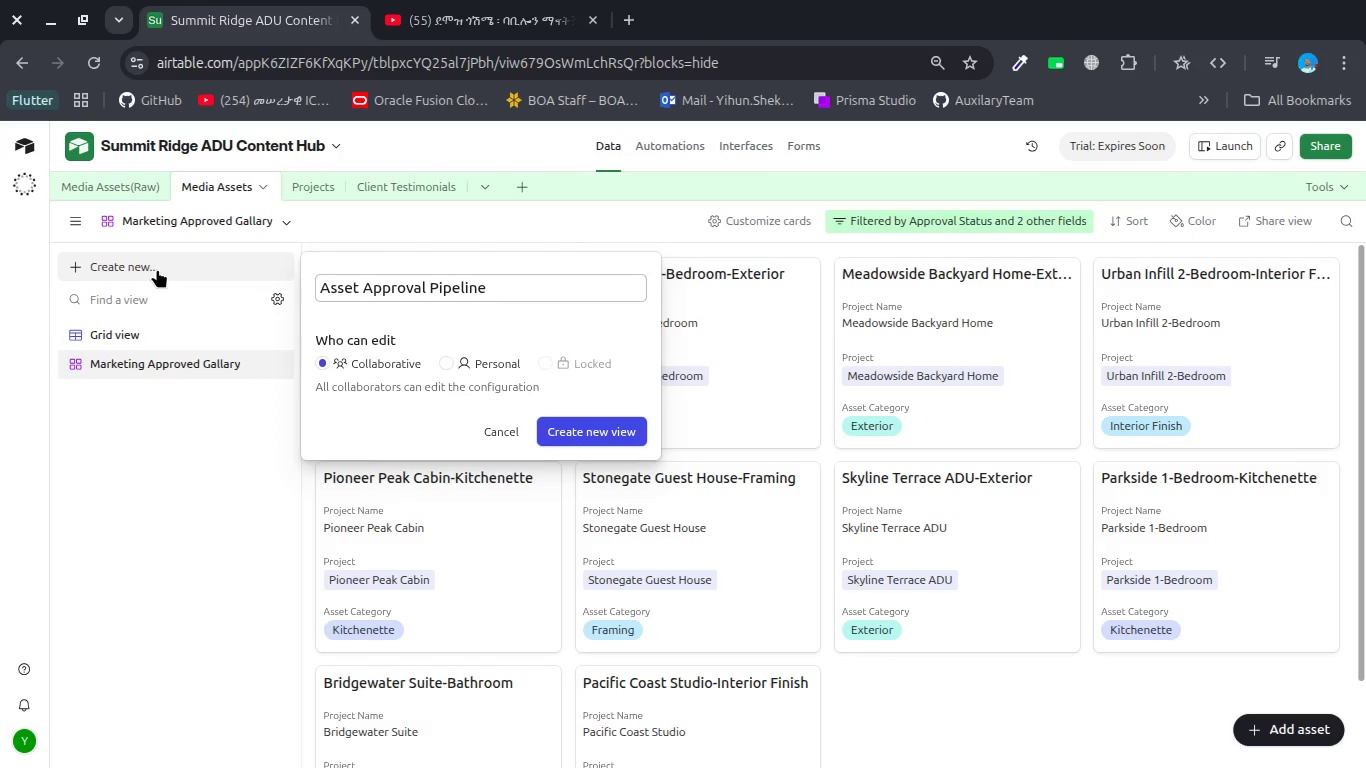 
key(Enter)
 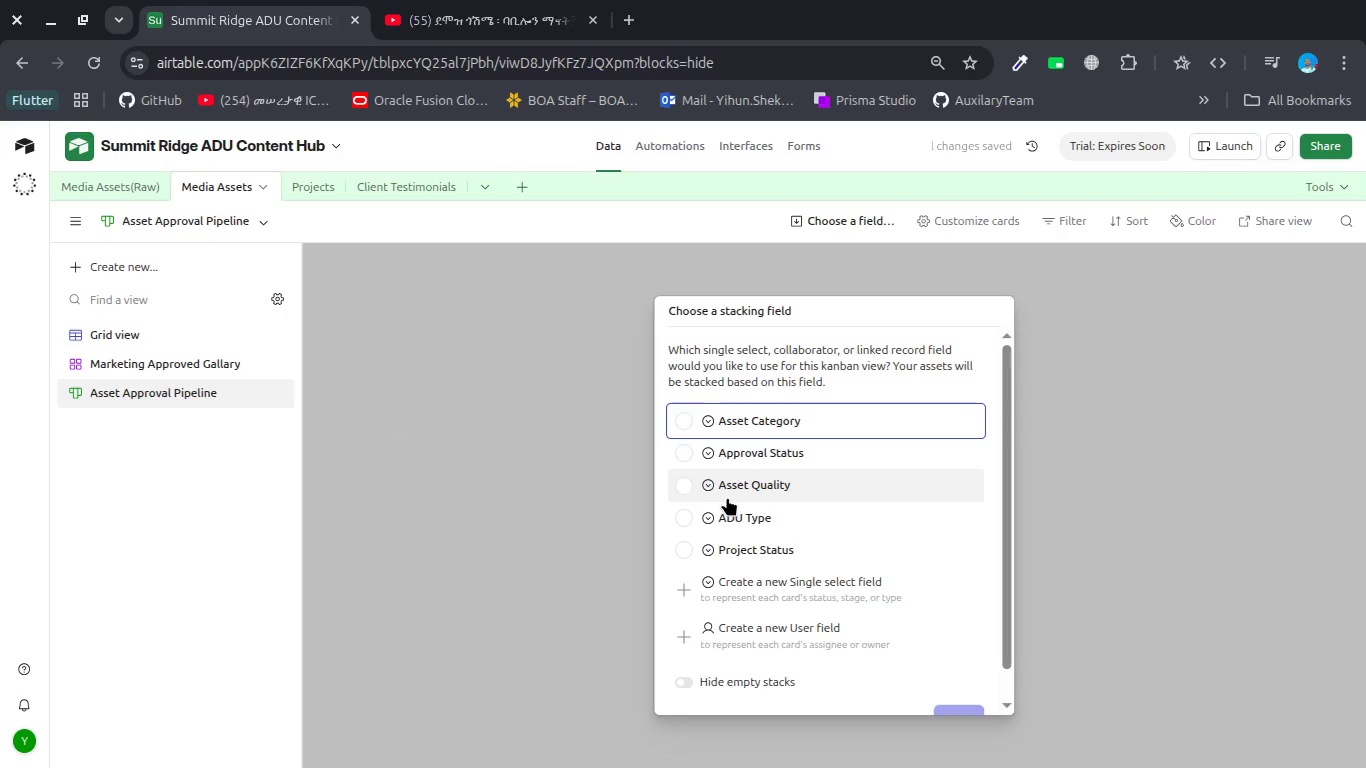 
wait(7.08)
 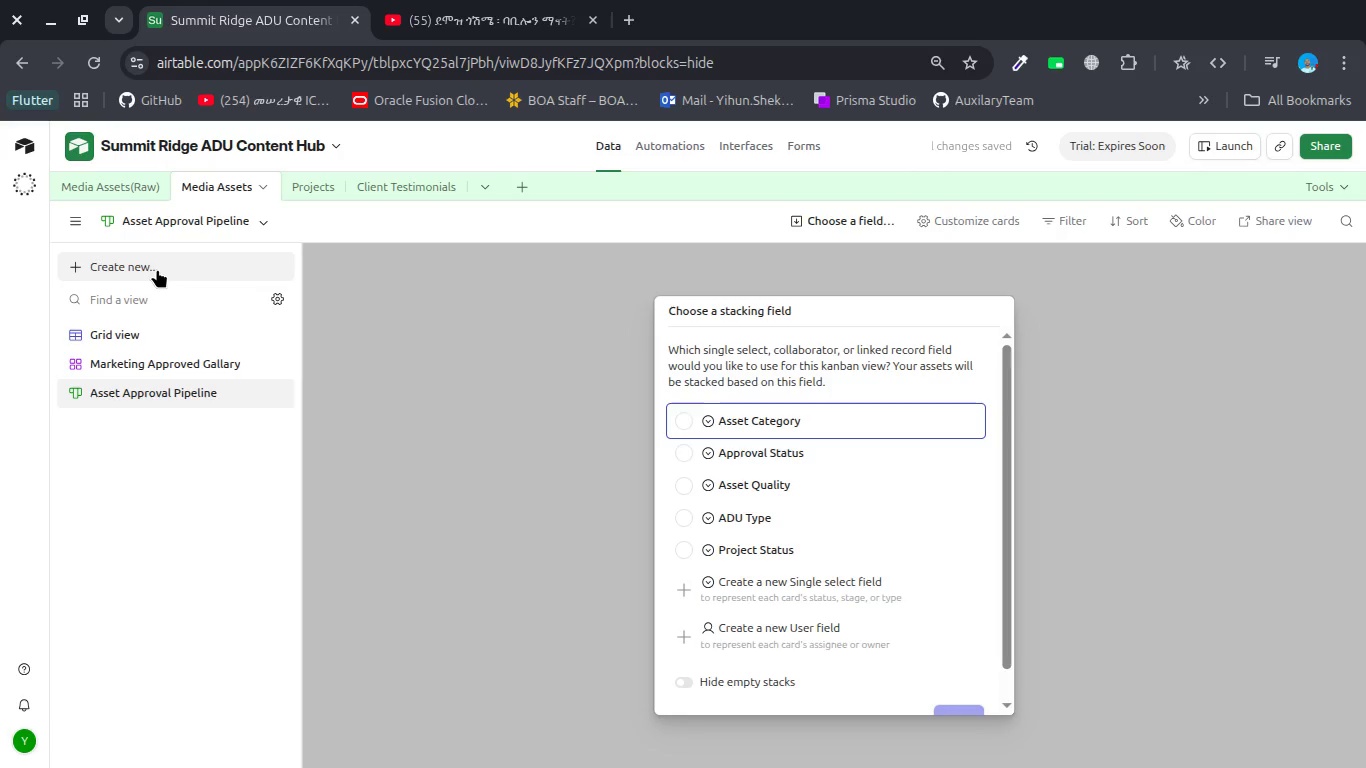 
left_click([762, 453])
 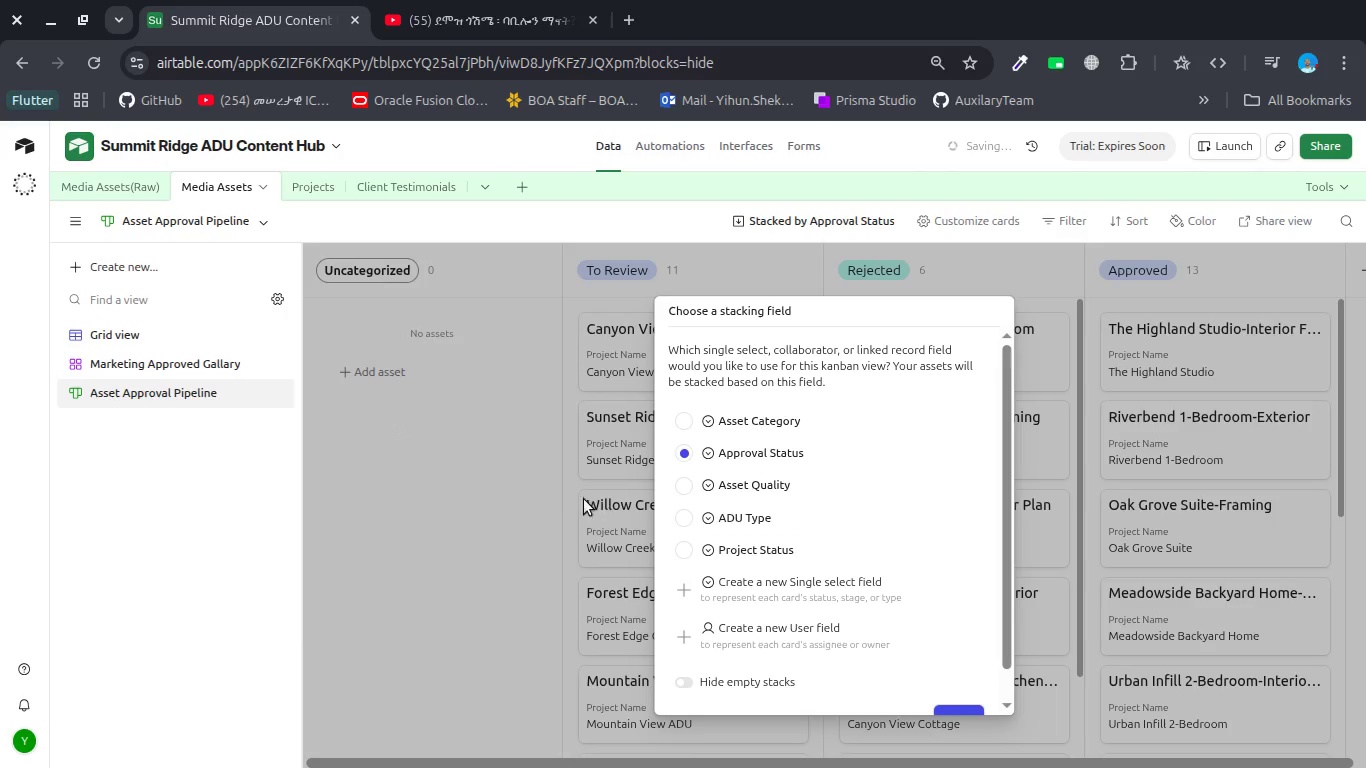 
left_click([515, 486])
 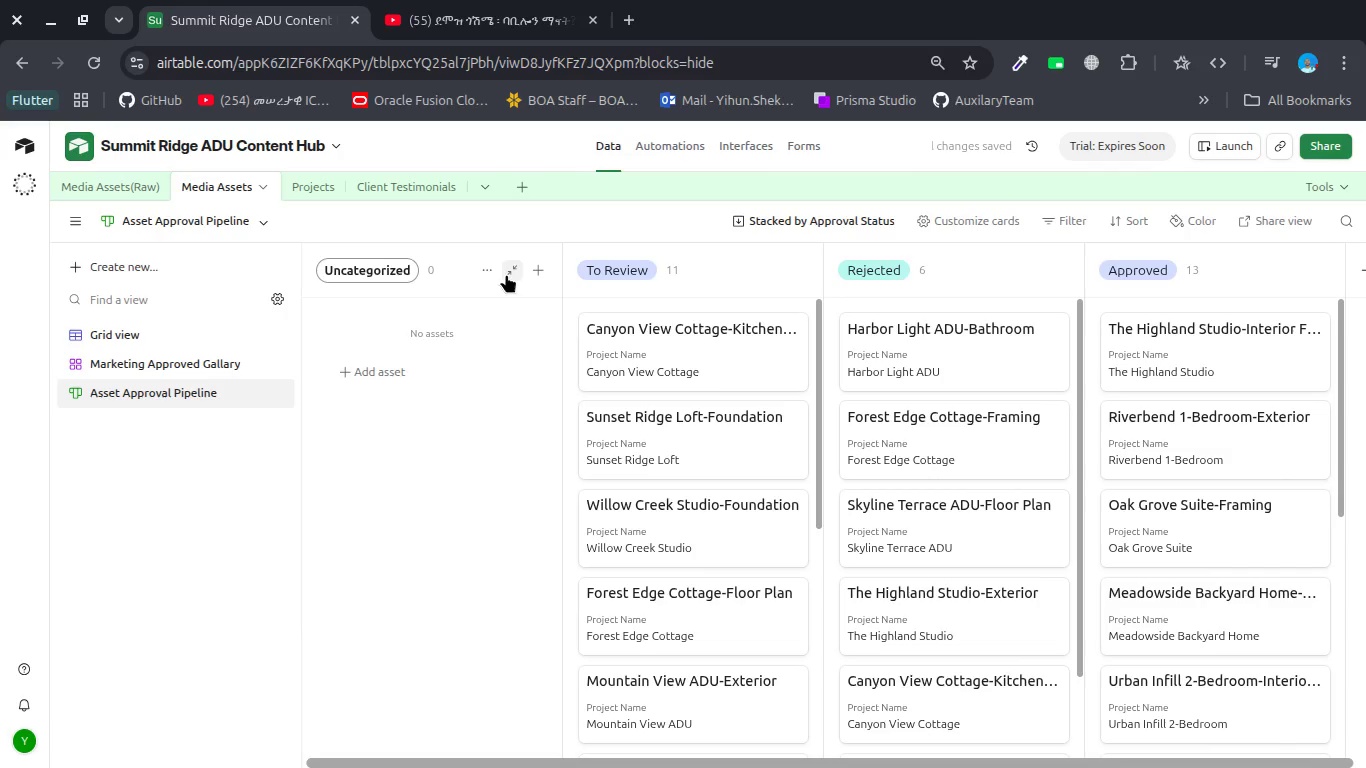 
left_click([507, 274])
 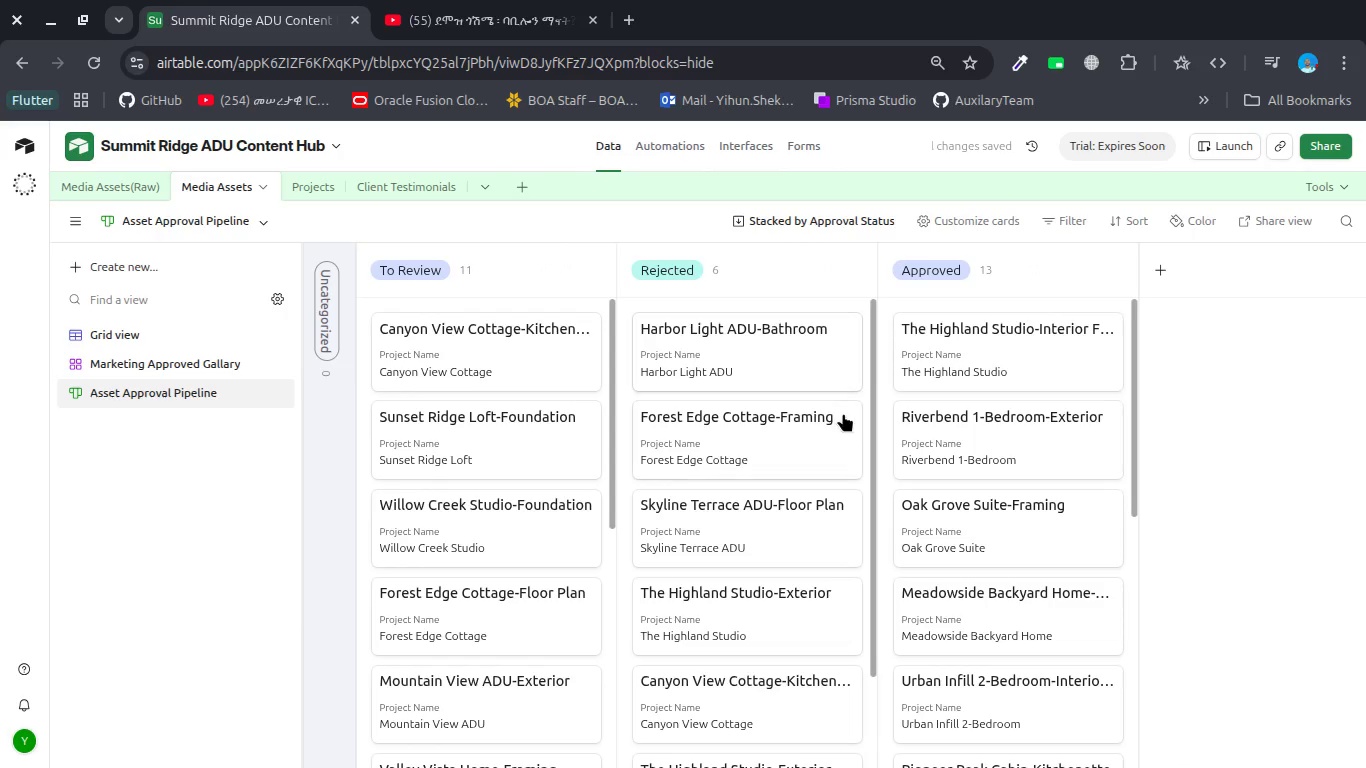 
scroll: coordinate [843, 413], scroll_direction: down, amount: 6.0
 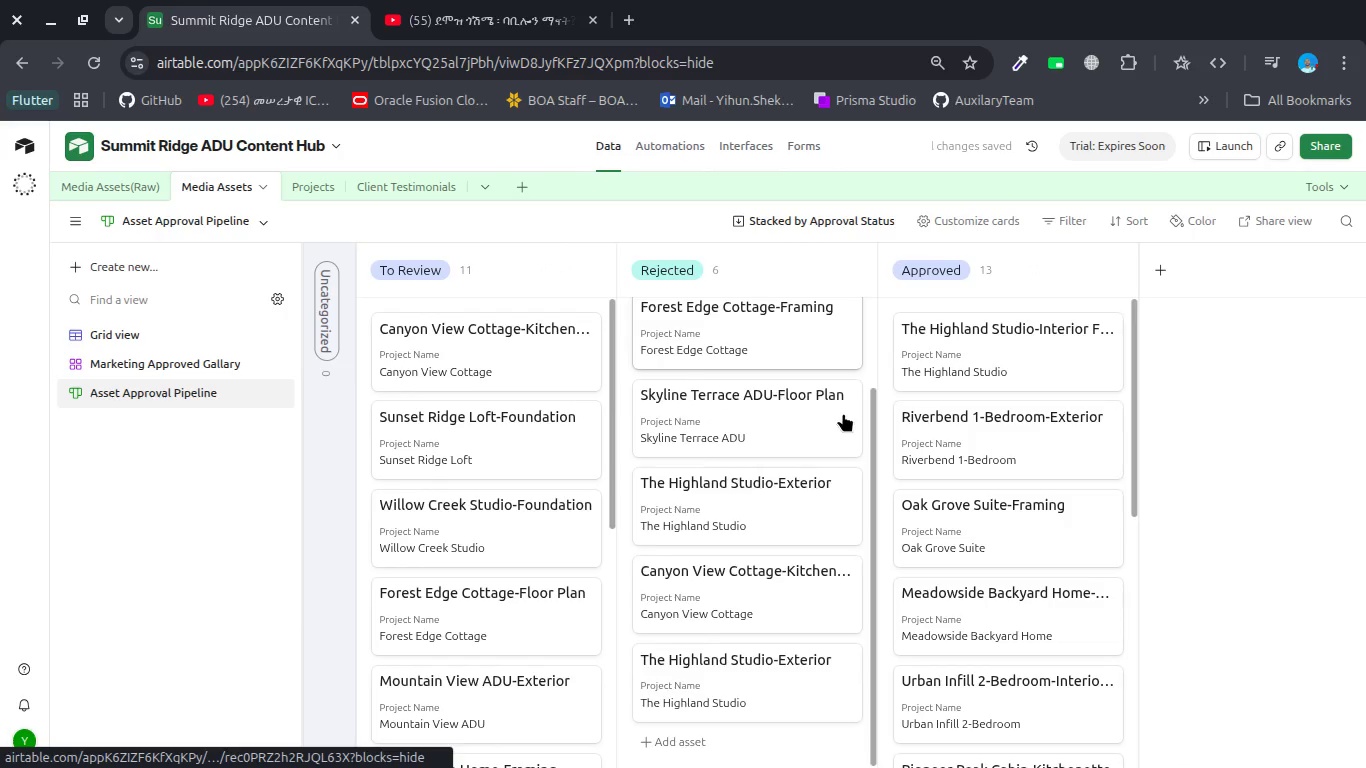 
scroll: coordinate [843, 413], scroll_direction: up, amount: 3.0
 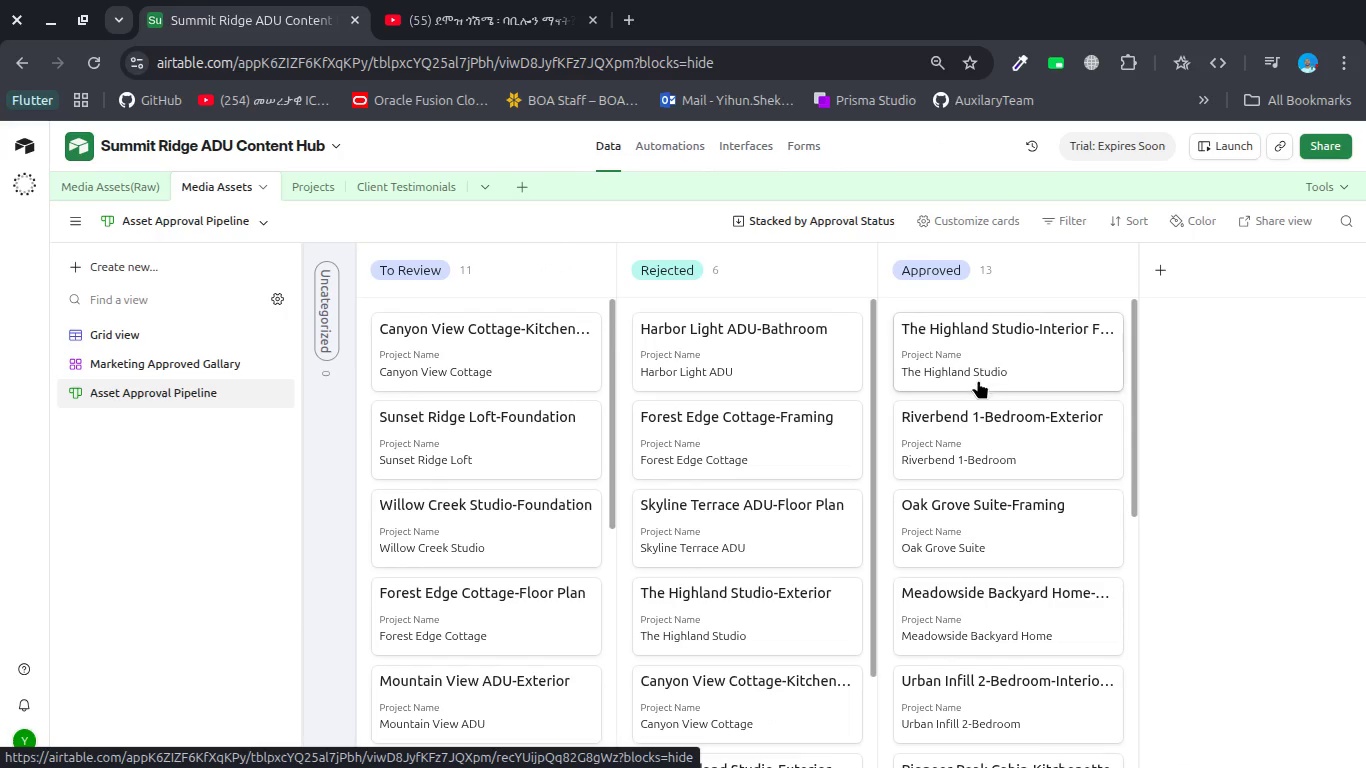 
scroll: coordinate [978, 380], scroll_direction: down, amount: 4.0
 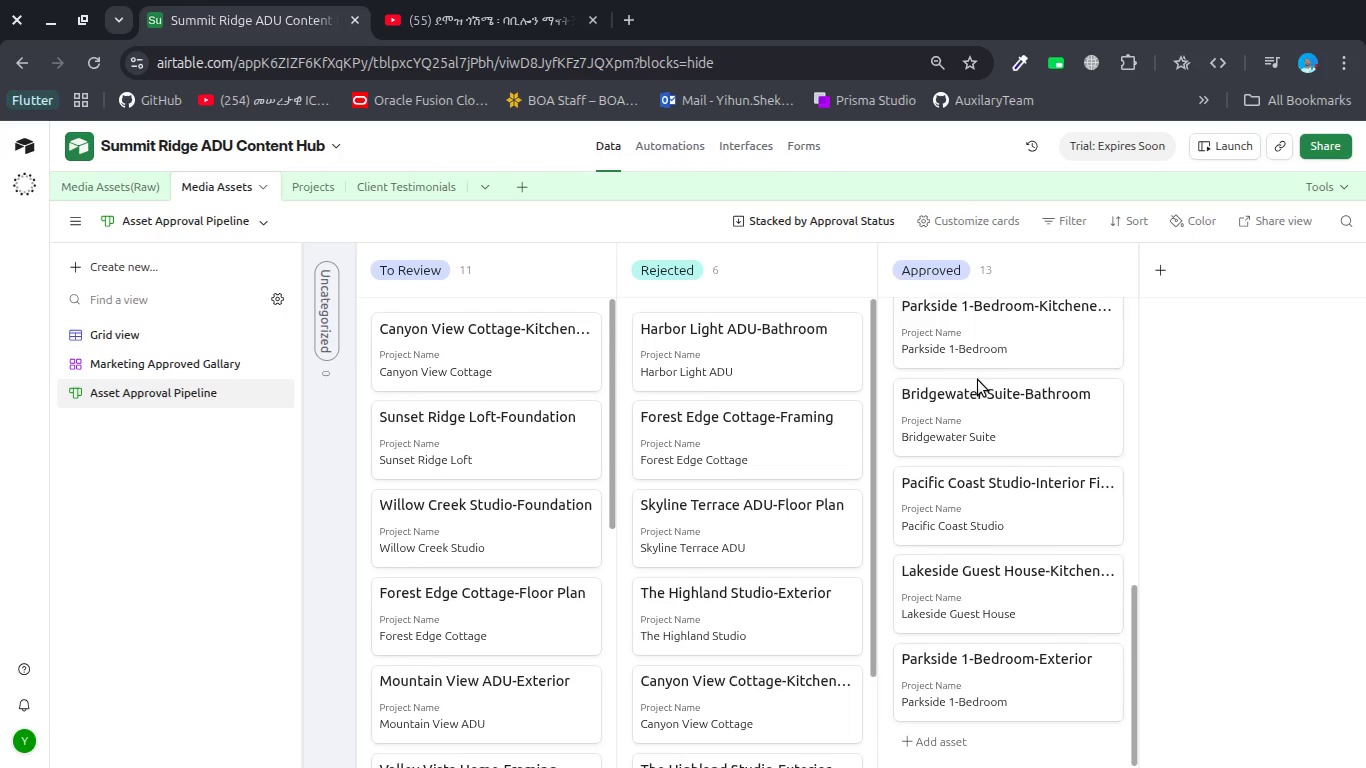 
scroll: coordinate [978, 380], scroll_direction: up, amount: 11.0
 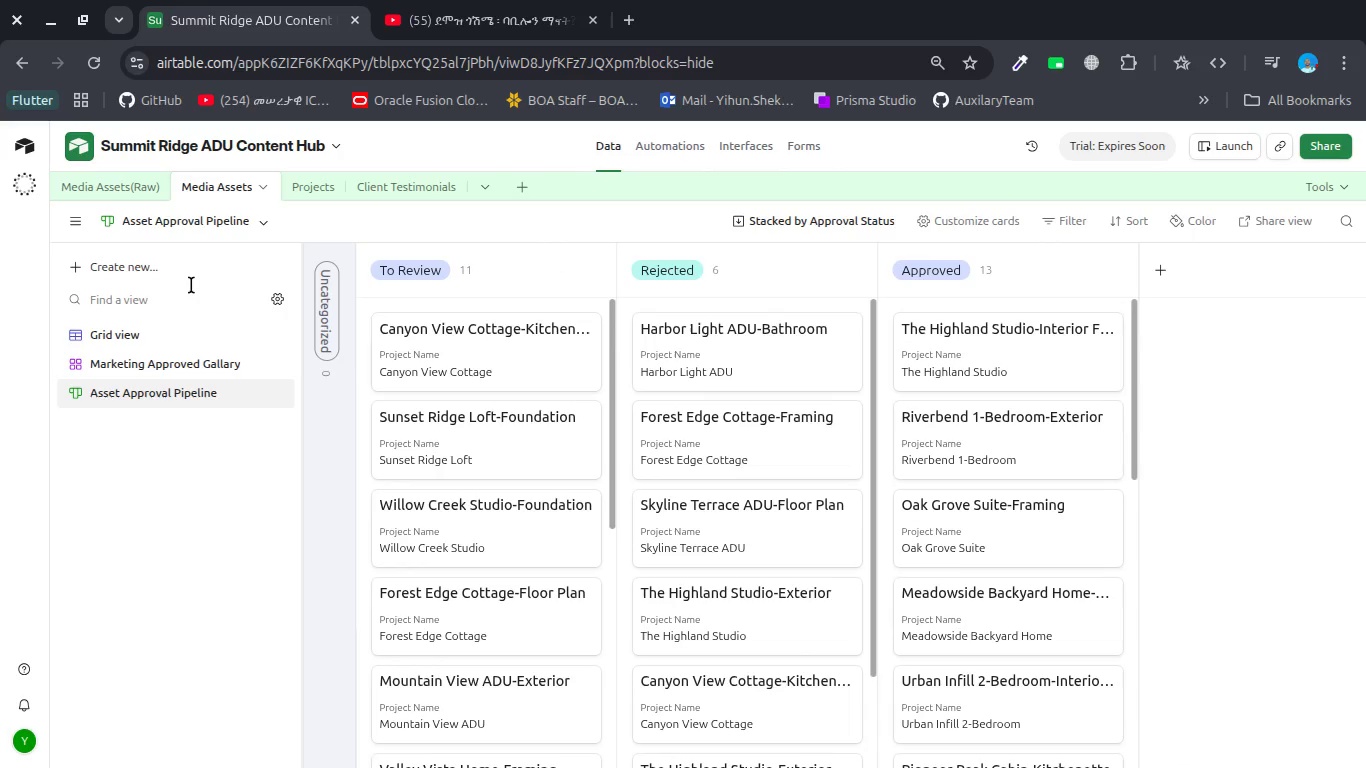 
left_click([196, 261])
 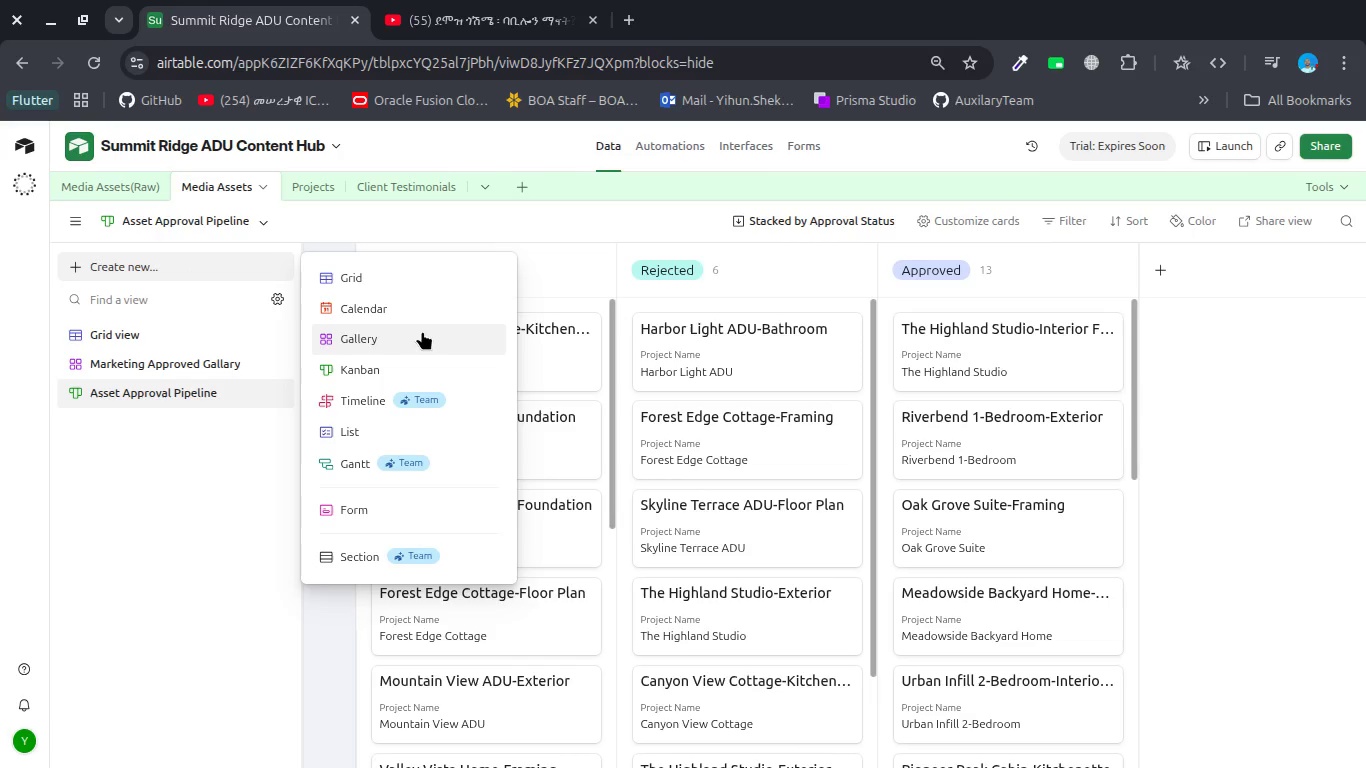 
wait(13.5)
 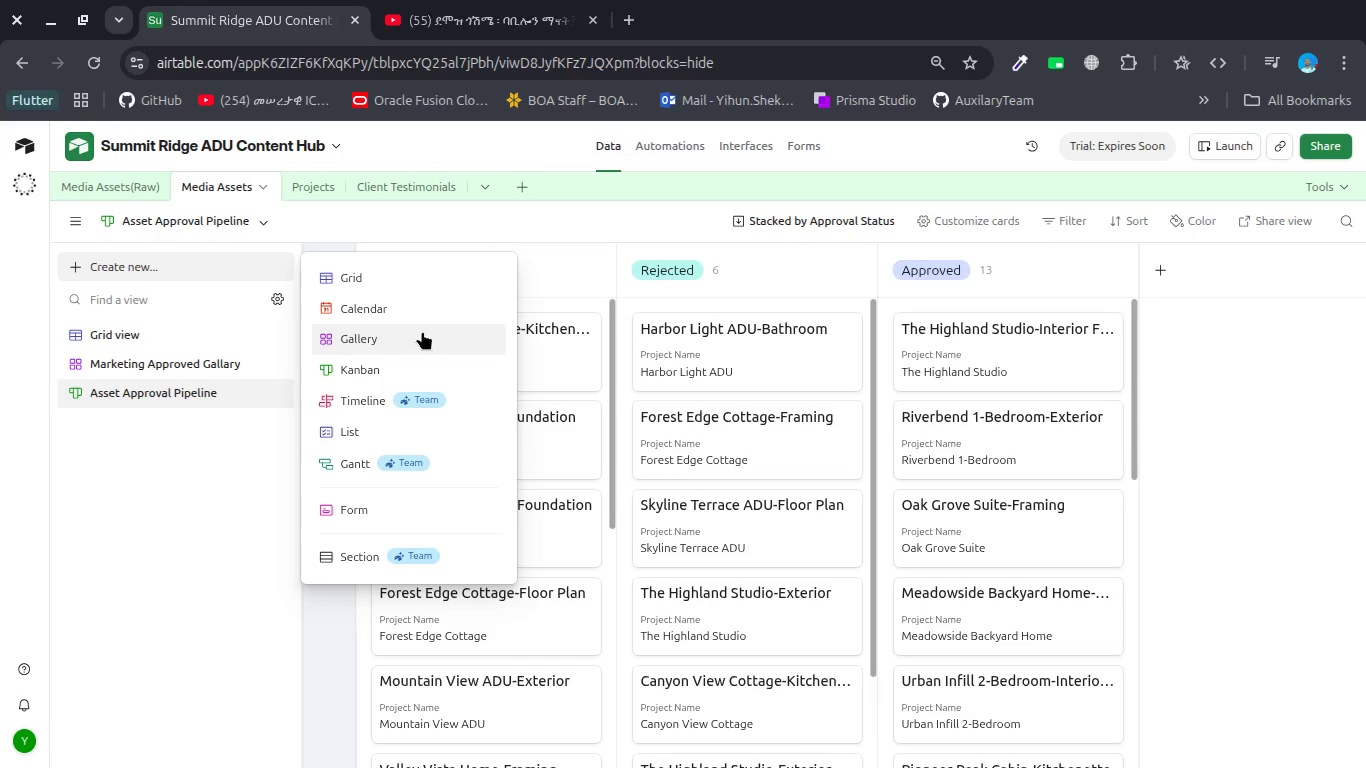 
left_click([371, 289])
 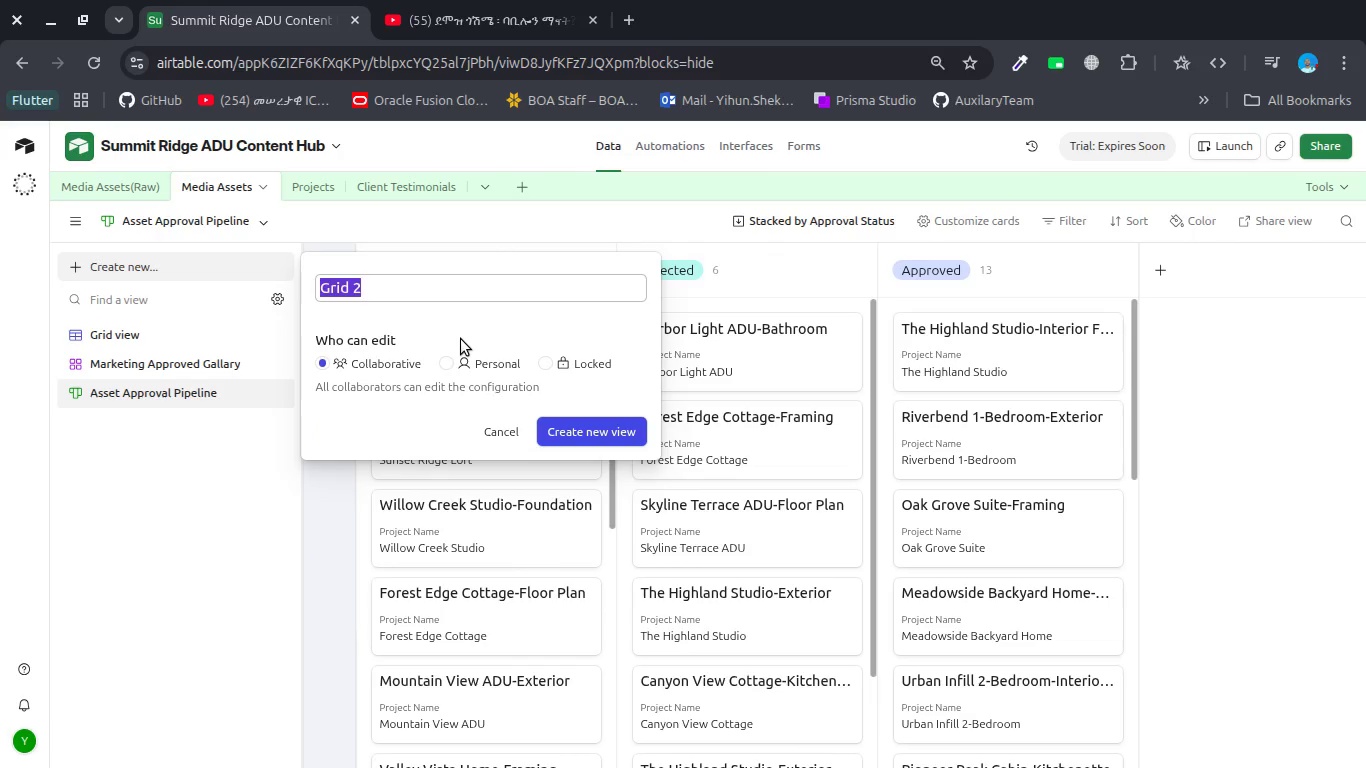 
wait(9.79)
 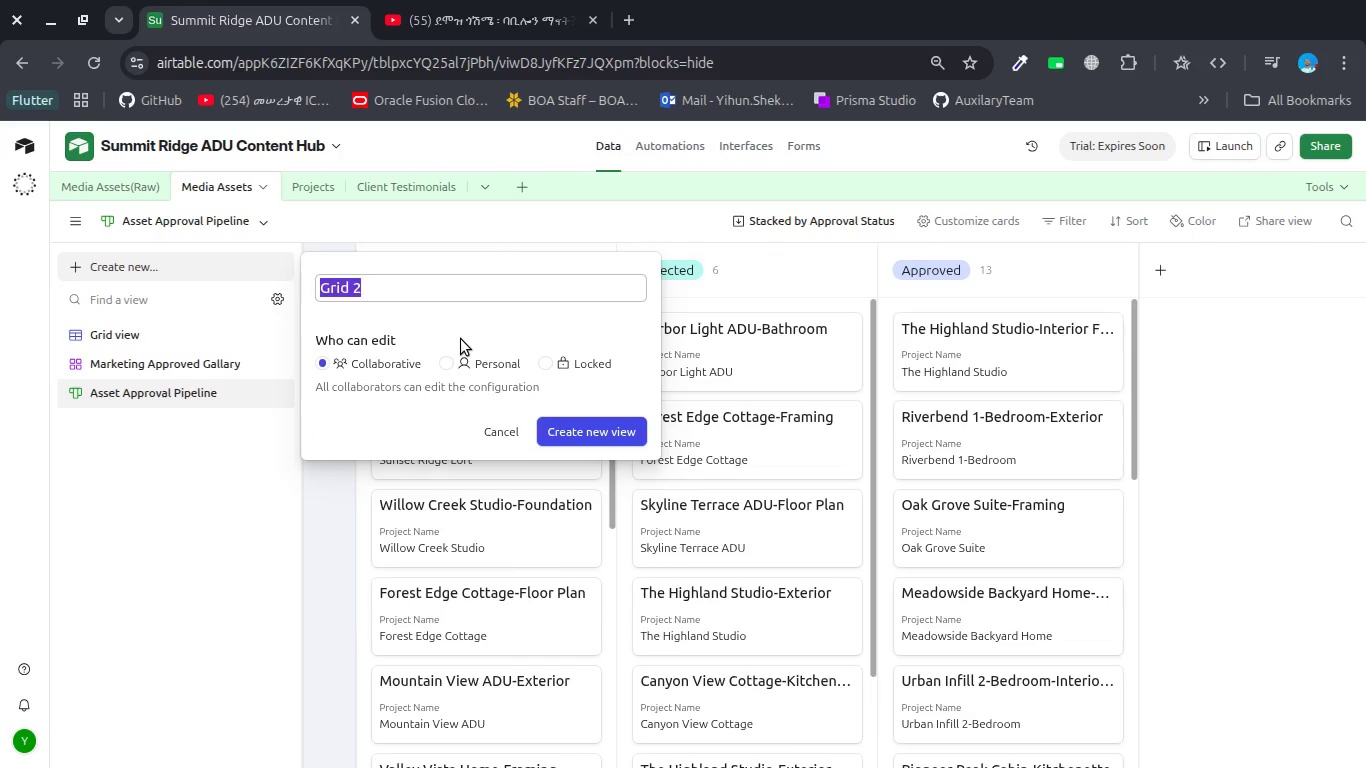 
key(Escape)
 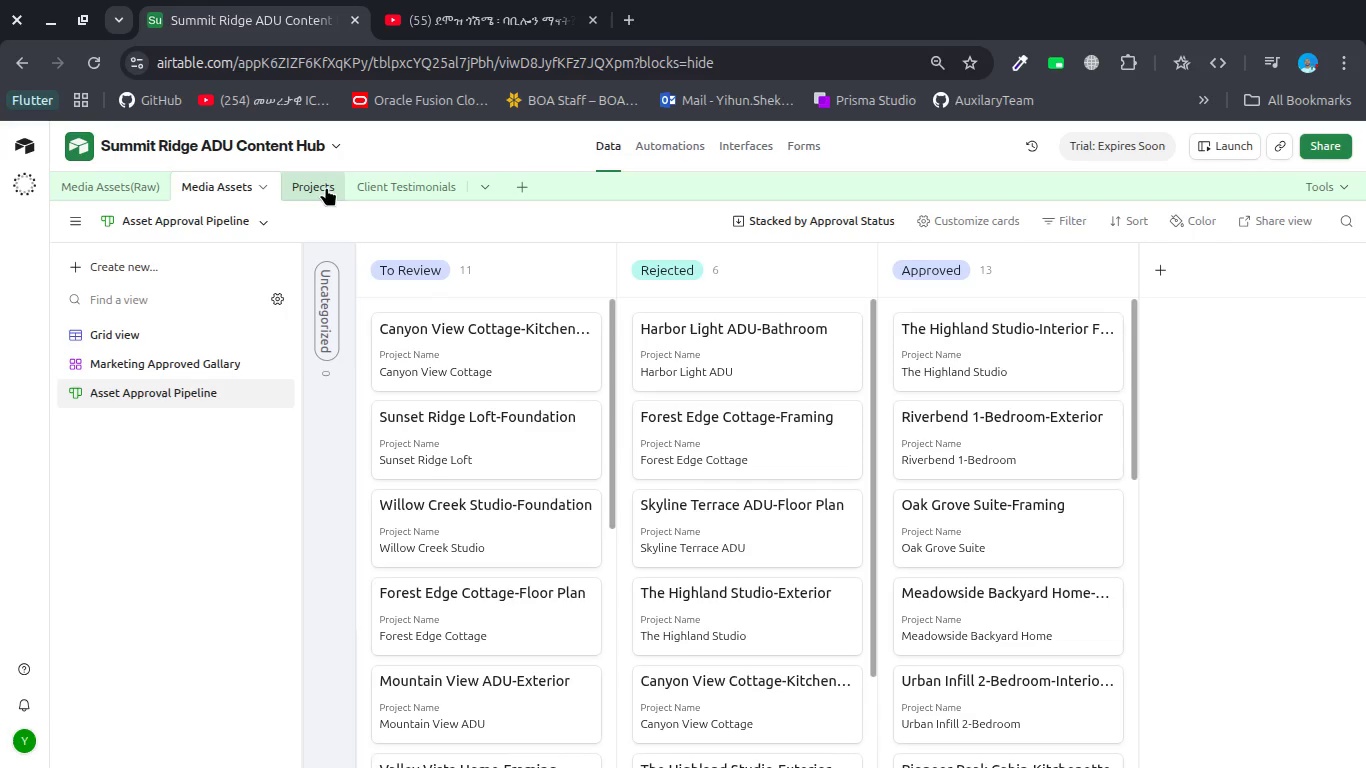 
left_click([303, 191])
 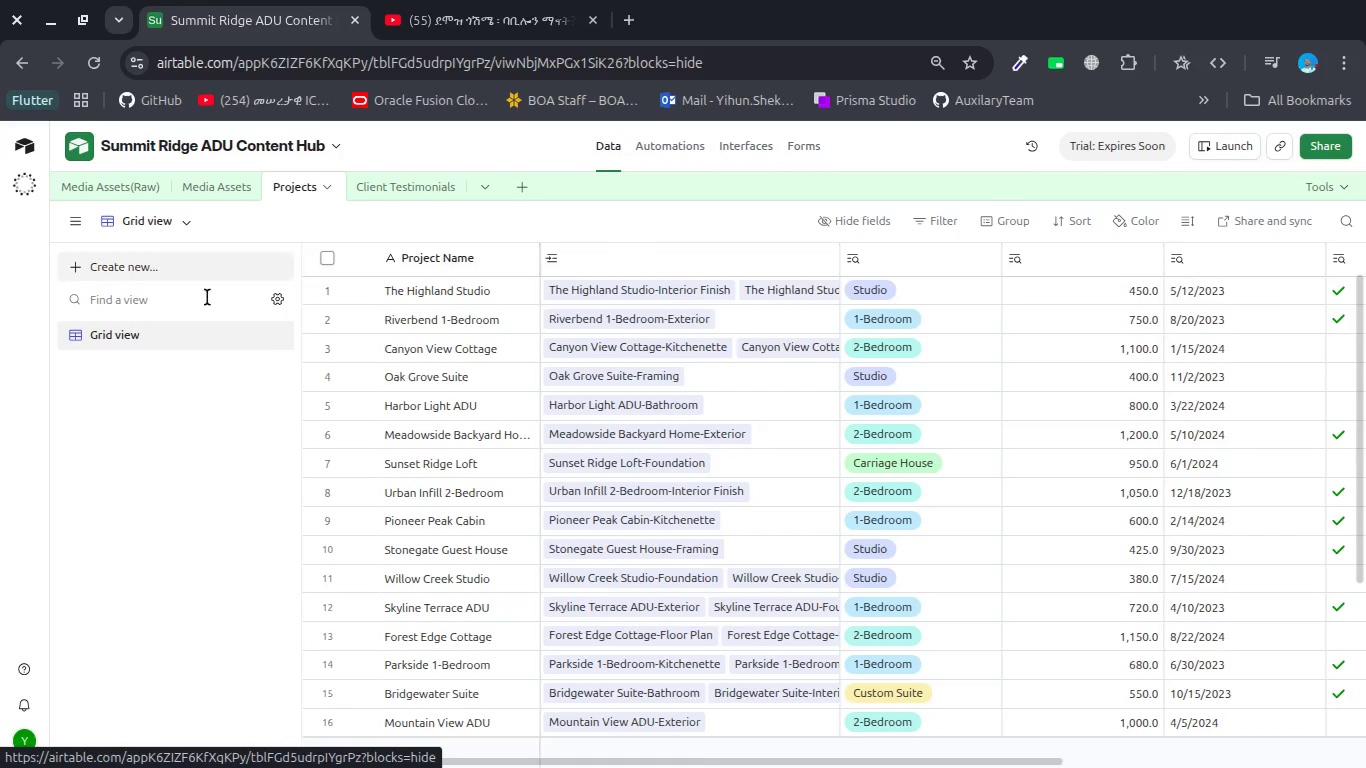 
mouse_move([248, 322])
 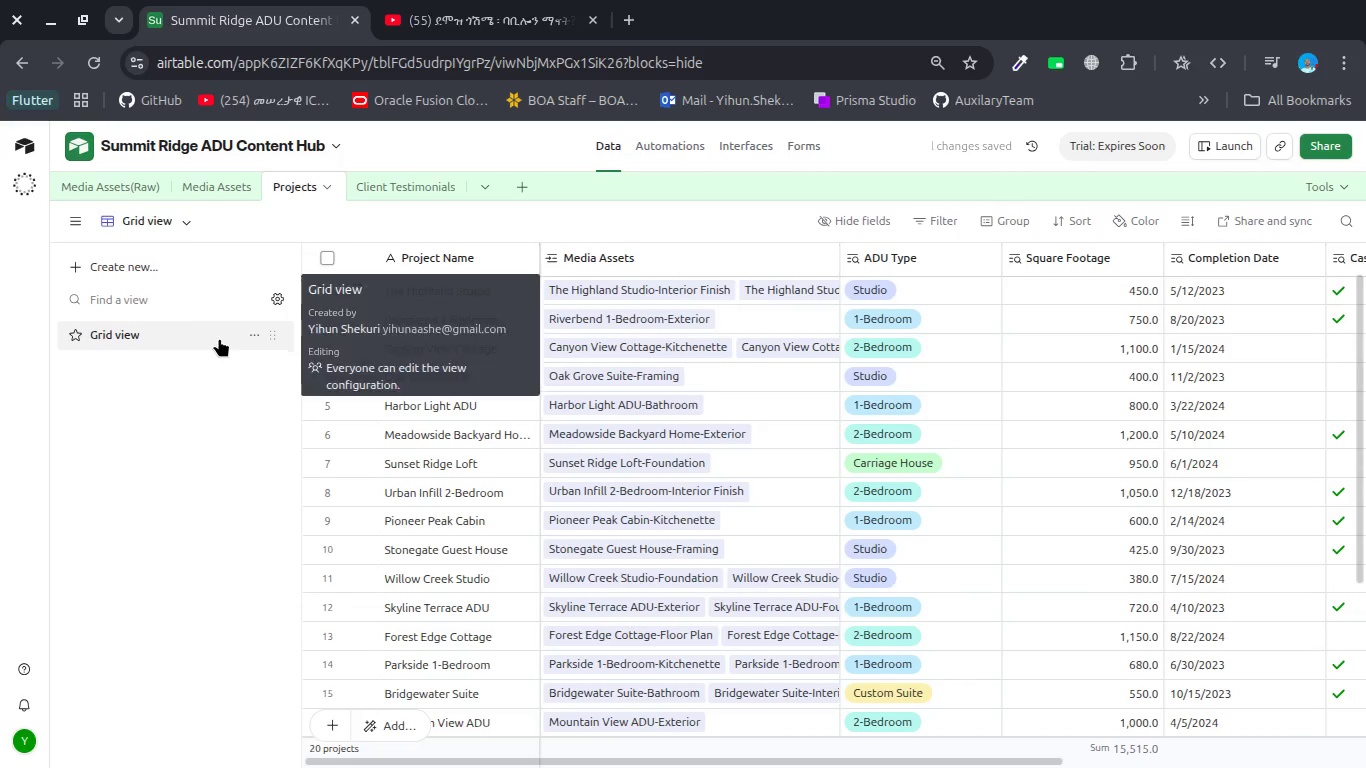 
left_click([219, 338])
 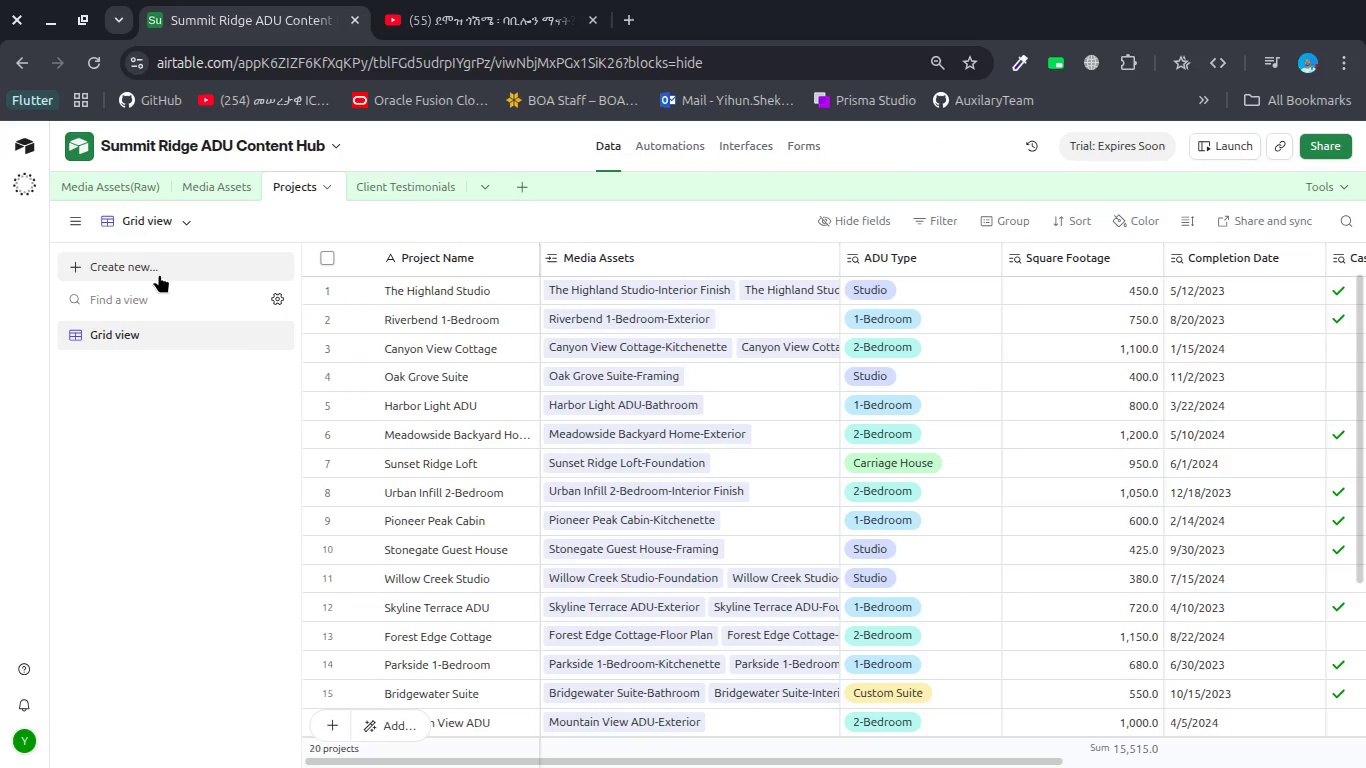 
left_click([161, 268])
 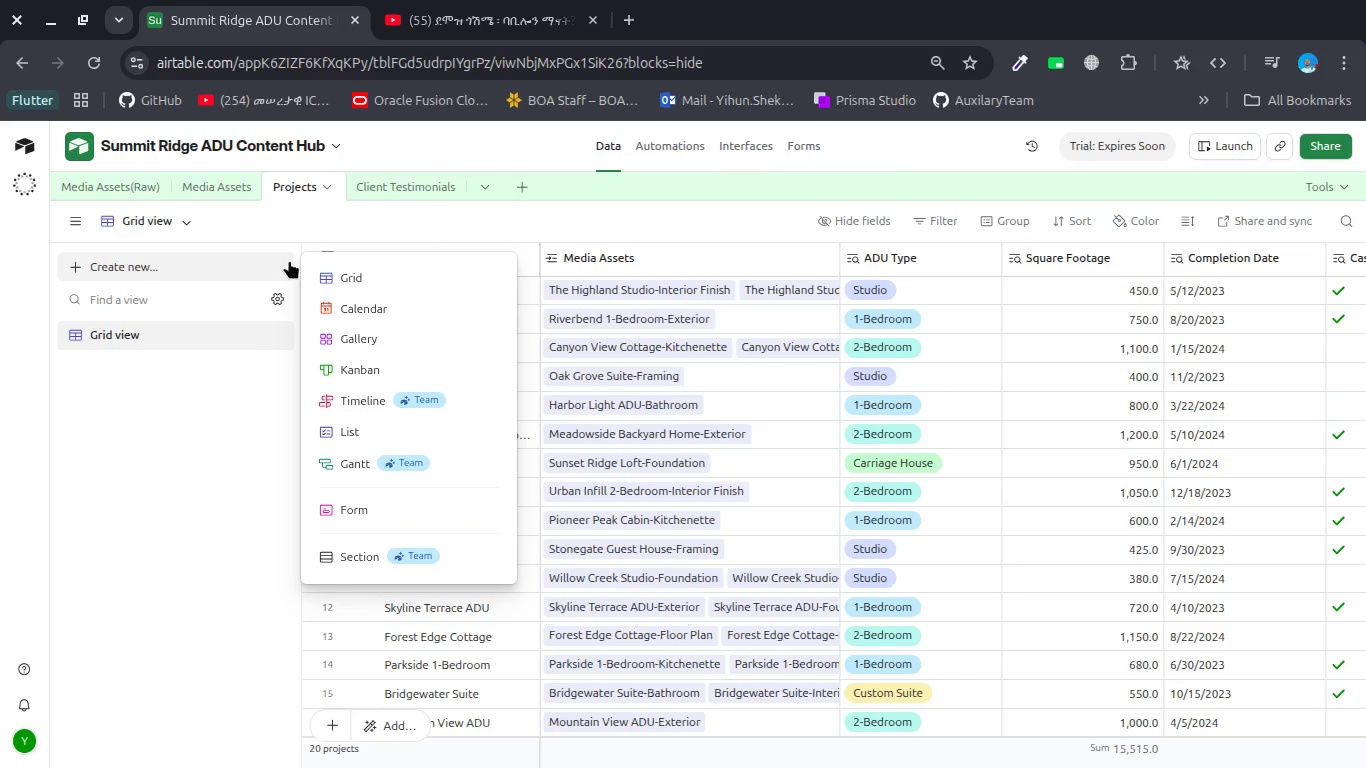 
left_click([318, 276])
 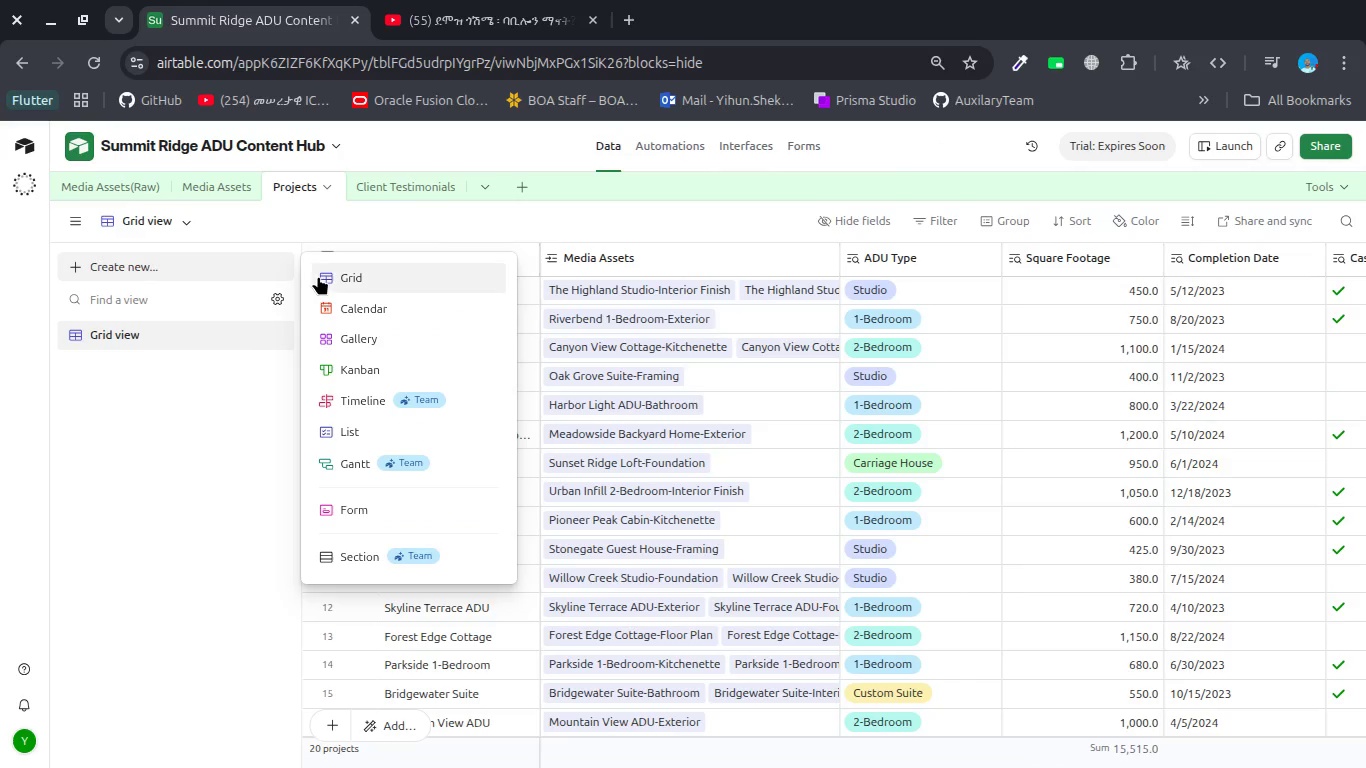 
type(All p)
key(Backspace)
type(Pti)
key(Backspace)
key(Backspace)
type(rojects)
 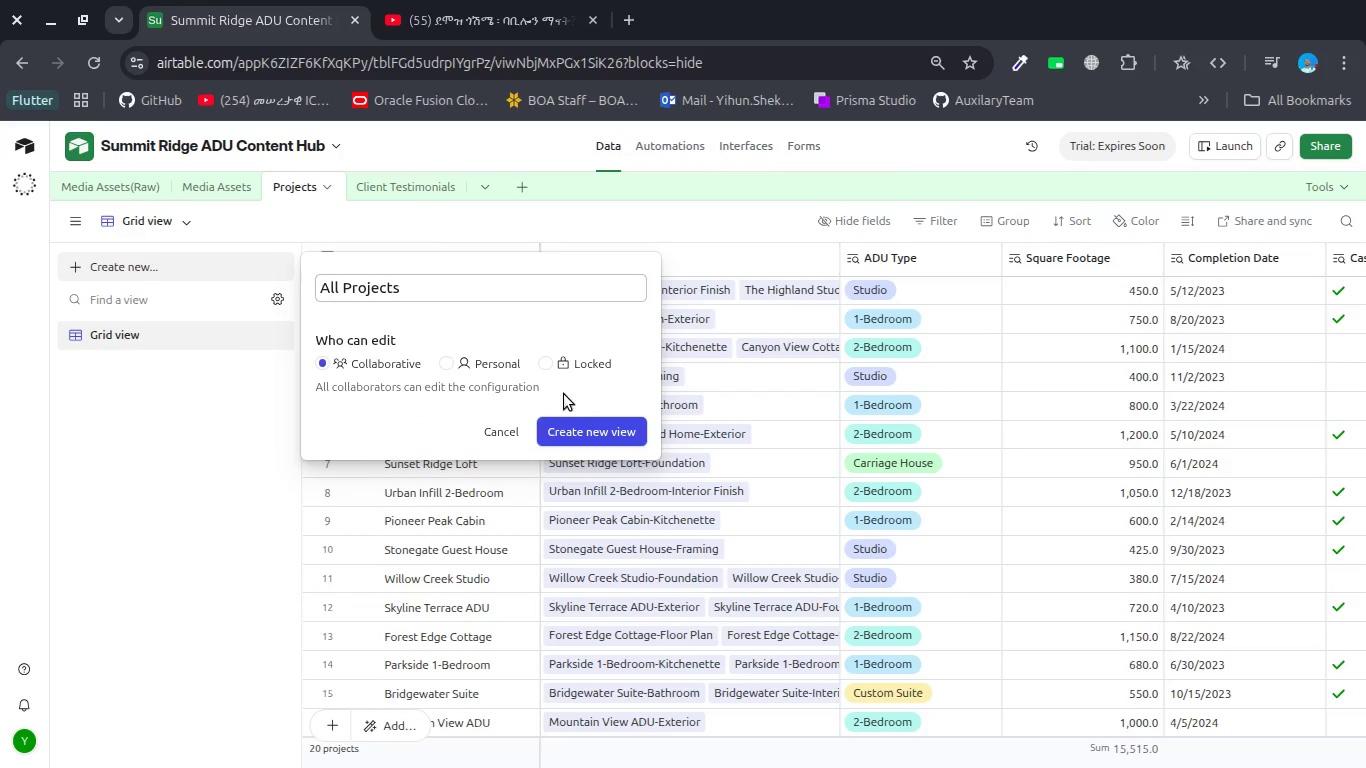 
left_click([596, 421])
 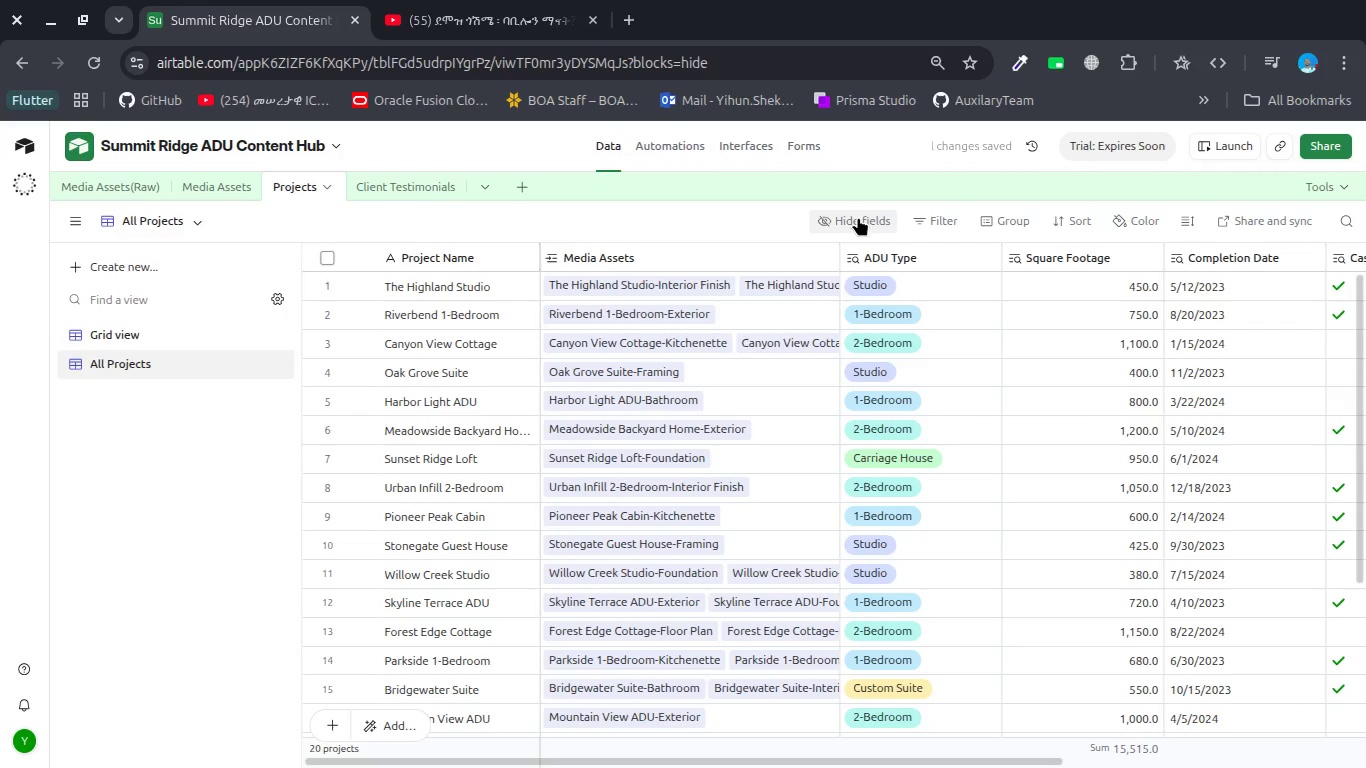 
left_click([913, 219])
 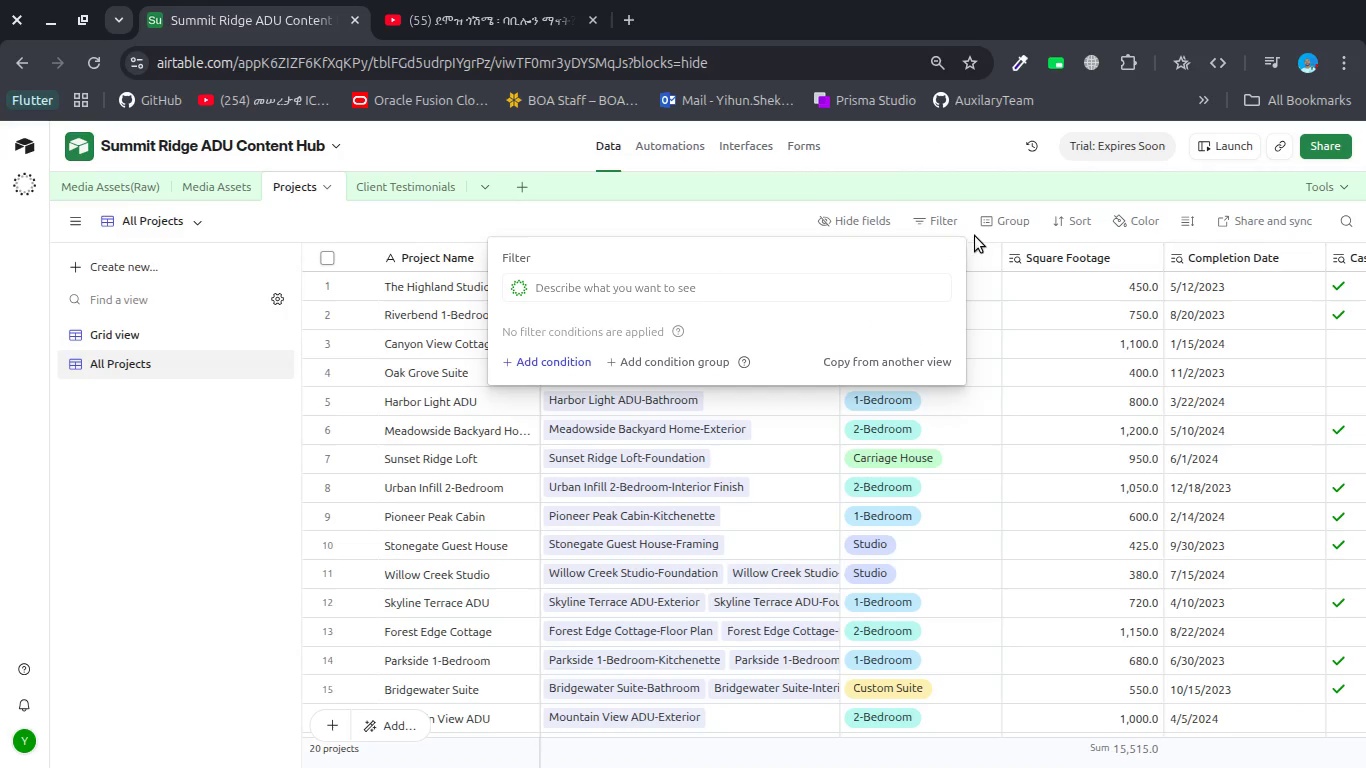 
wait(5.43)
 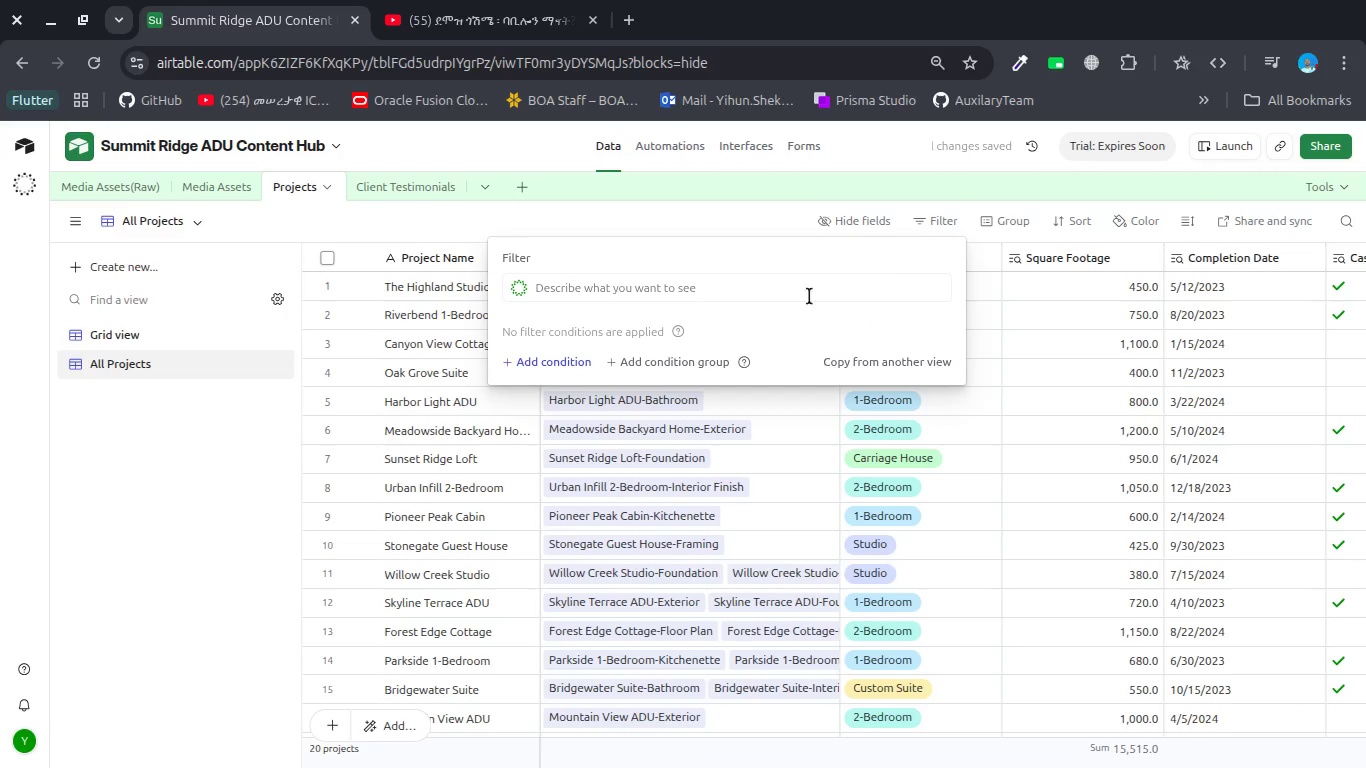 
left_click([531, 361])
 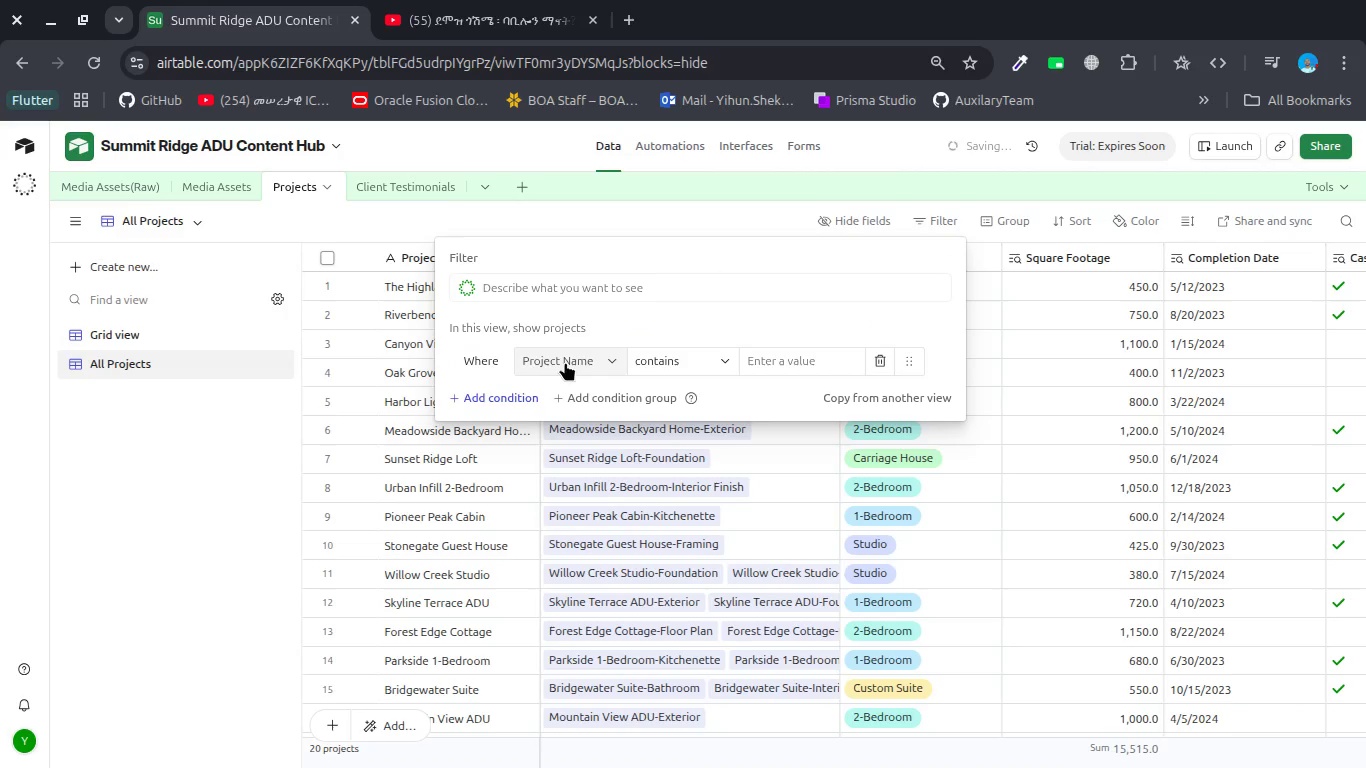 
left_click([565, 362])
 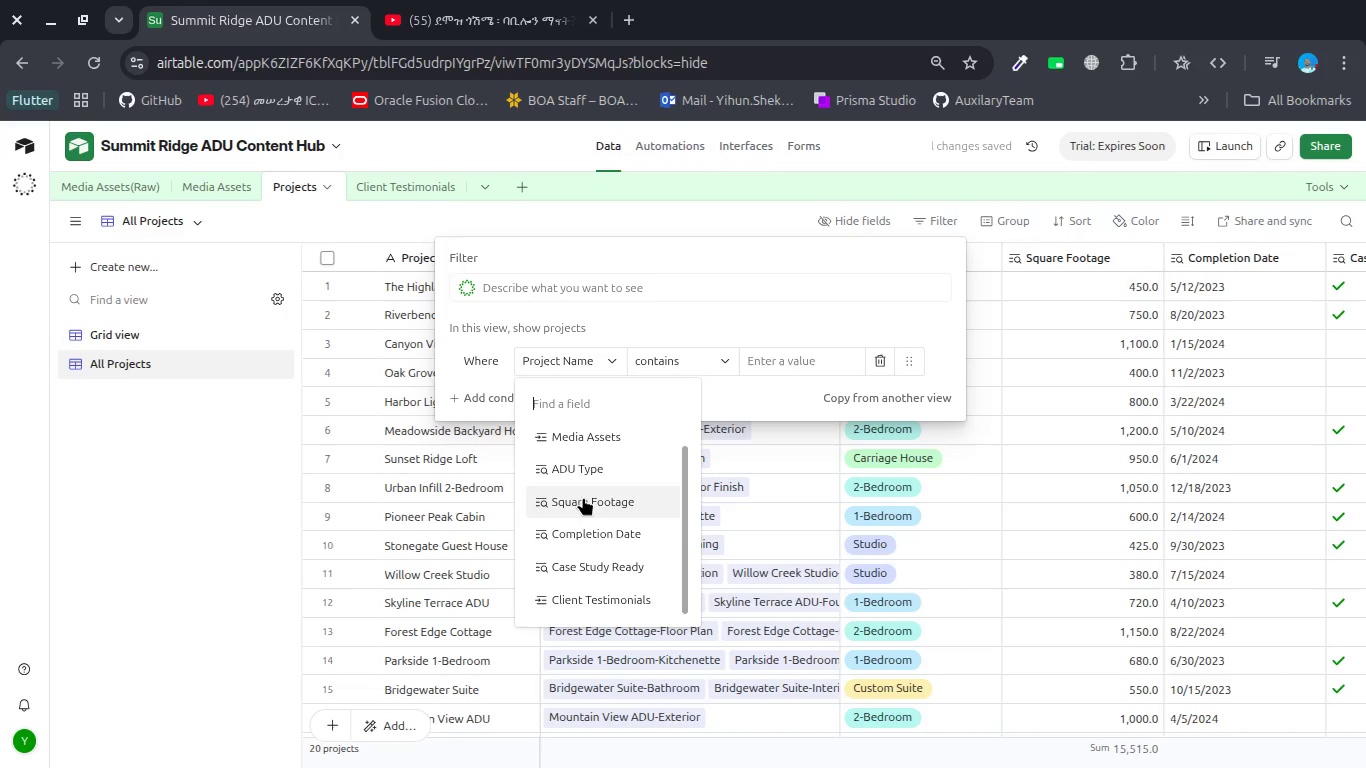 
left_click([580, 541])
 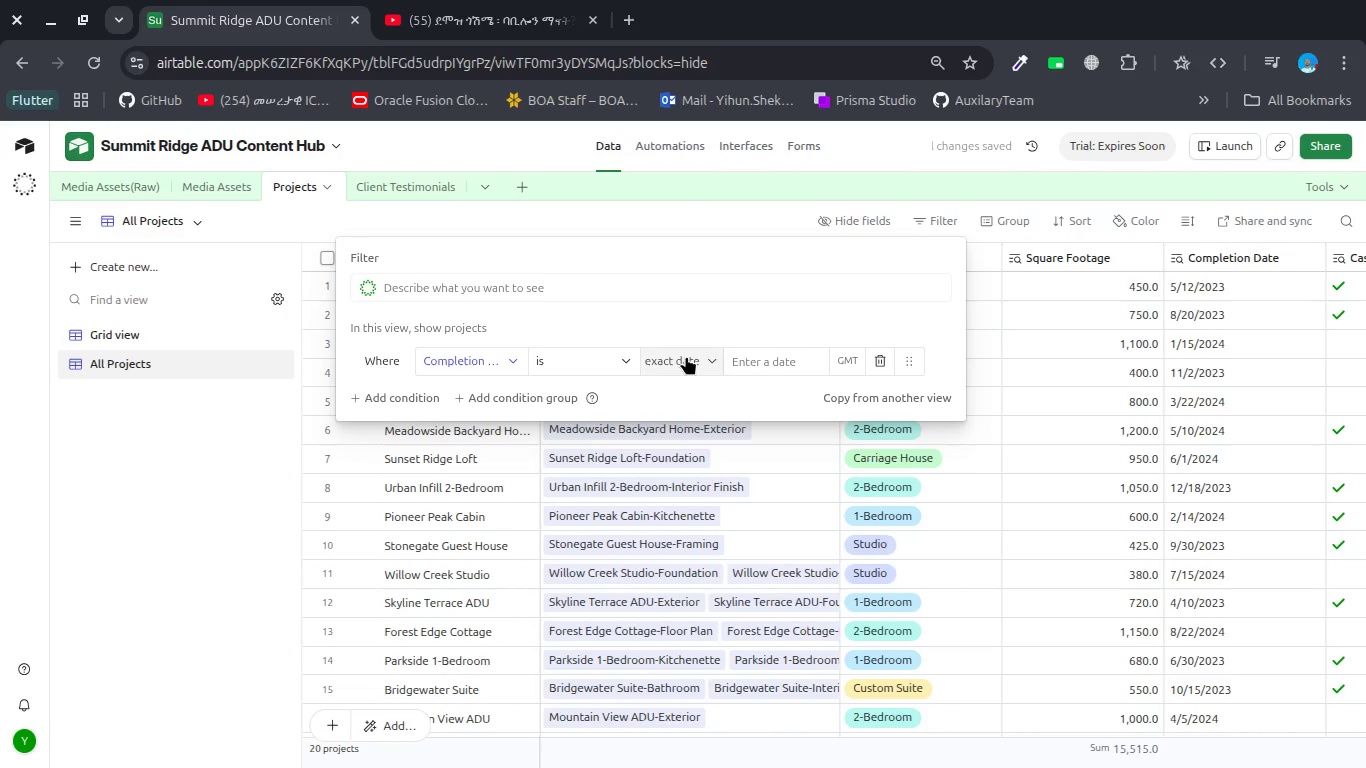 
left_click([612, 357])
 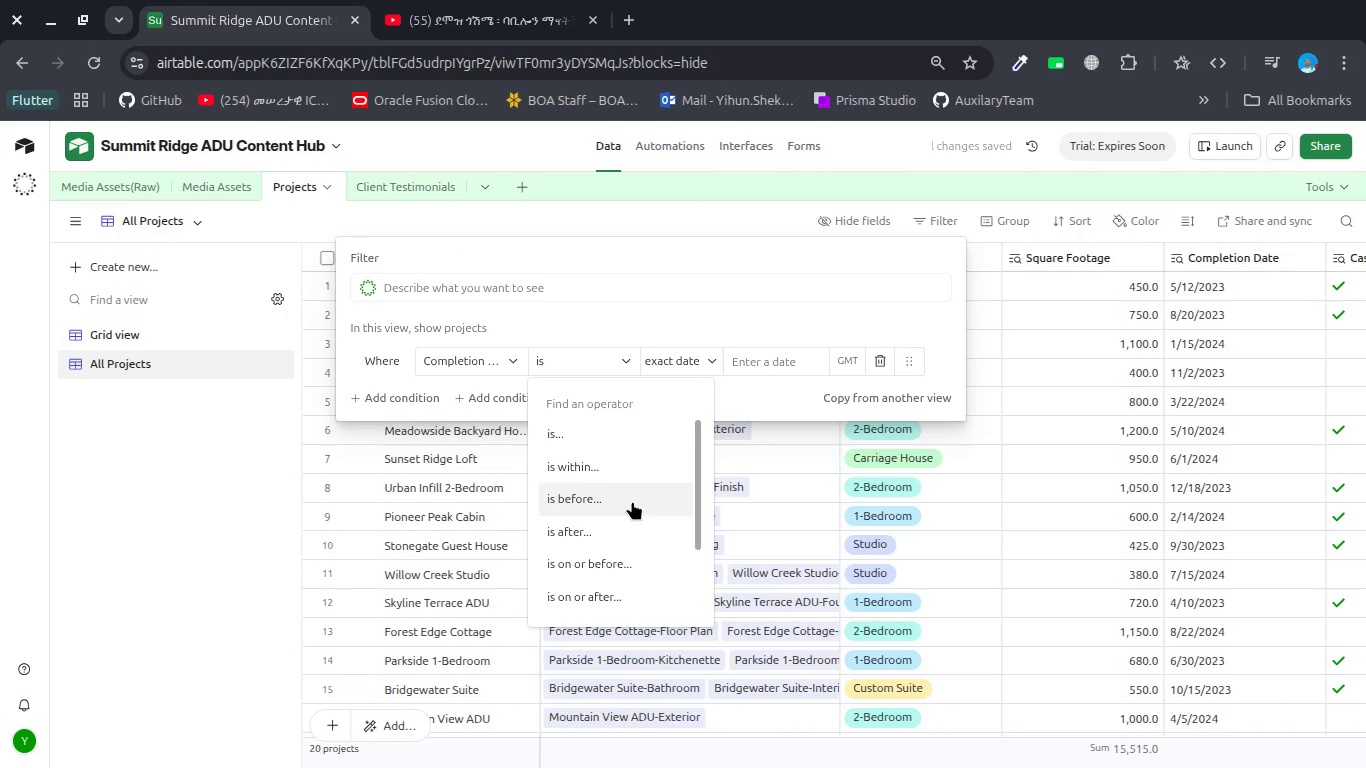 
scroll: coordinate [632, 501], scroll_direction: down, amount: 2.0
 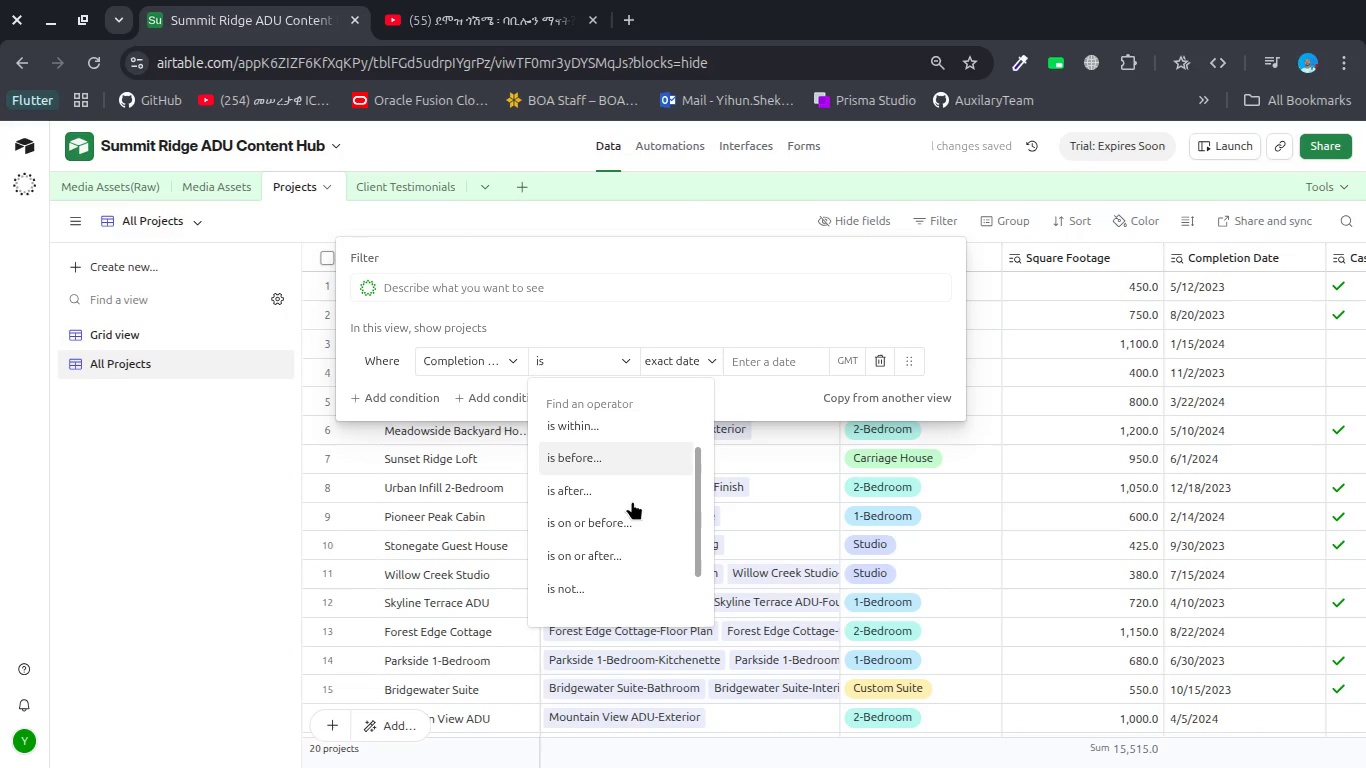 
scroll: coordinate [632, 501], scroll_direction: up, amount: 1.0
 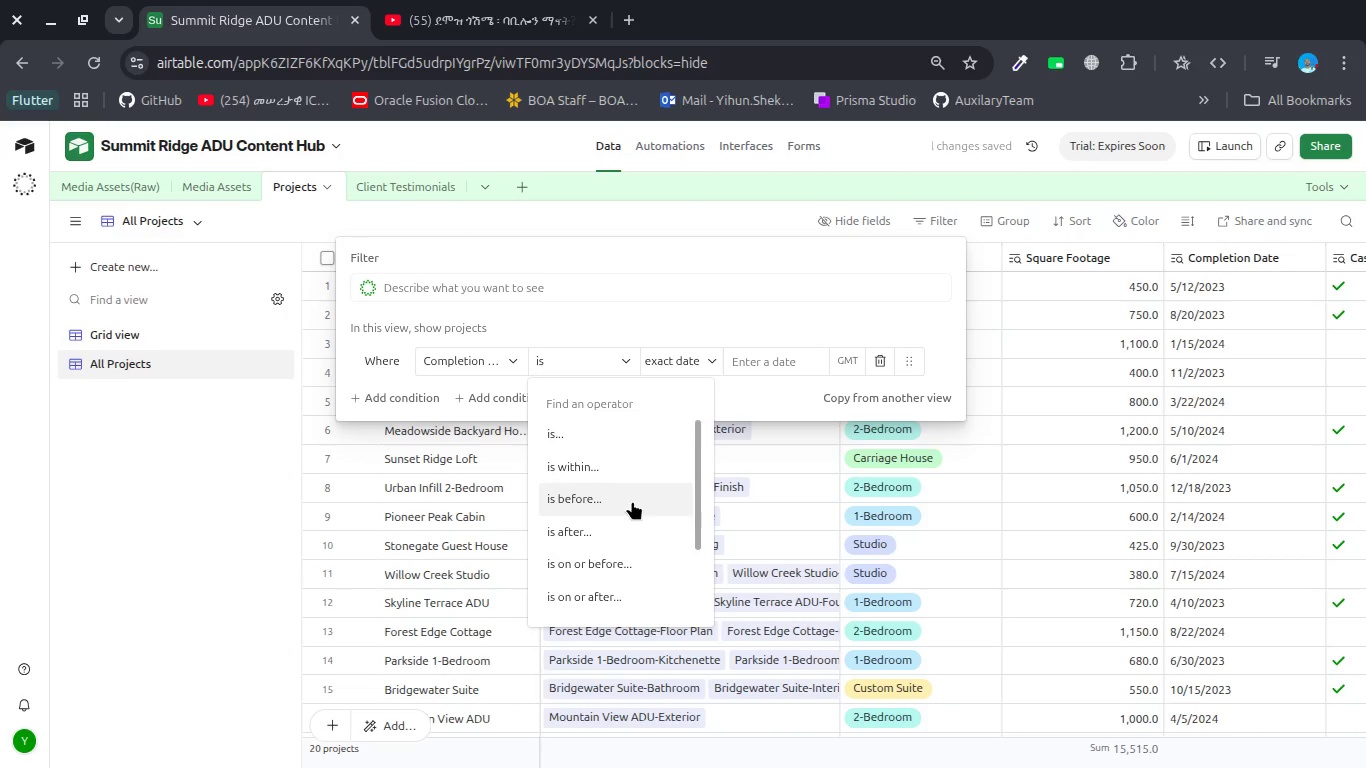 
key(Escape)
 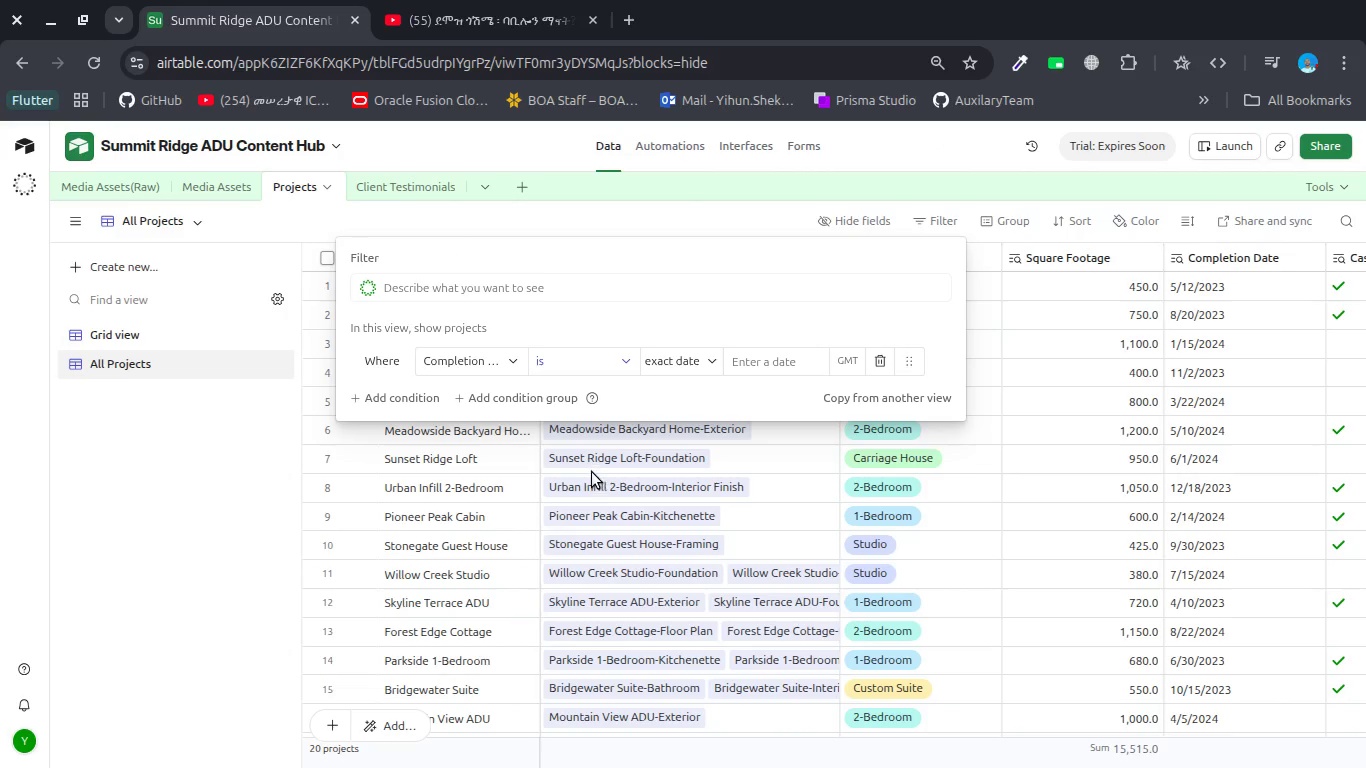 
hold_key(key=Escape, duration=0.3)
 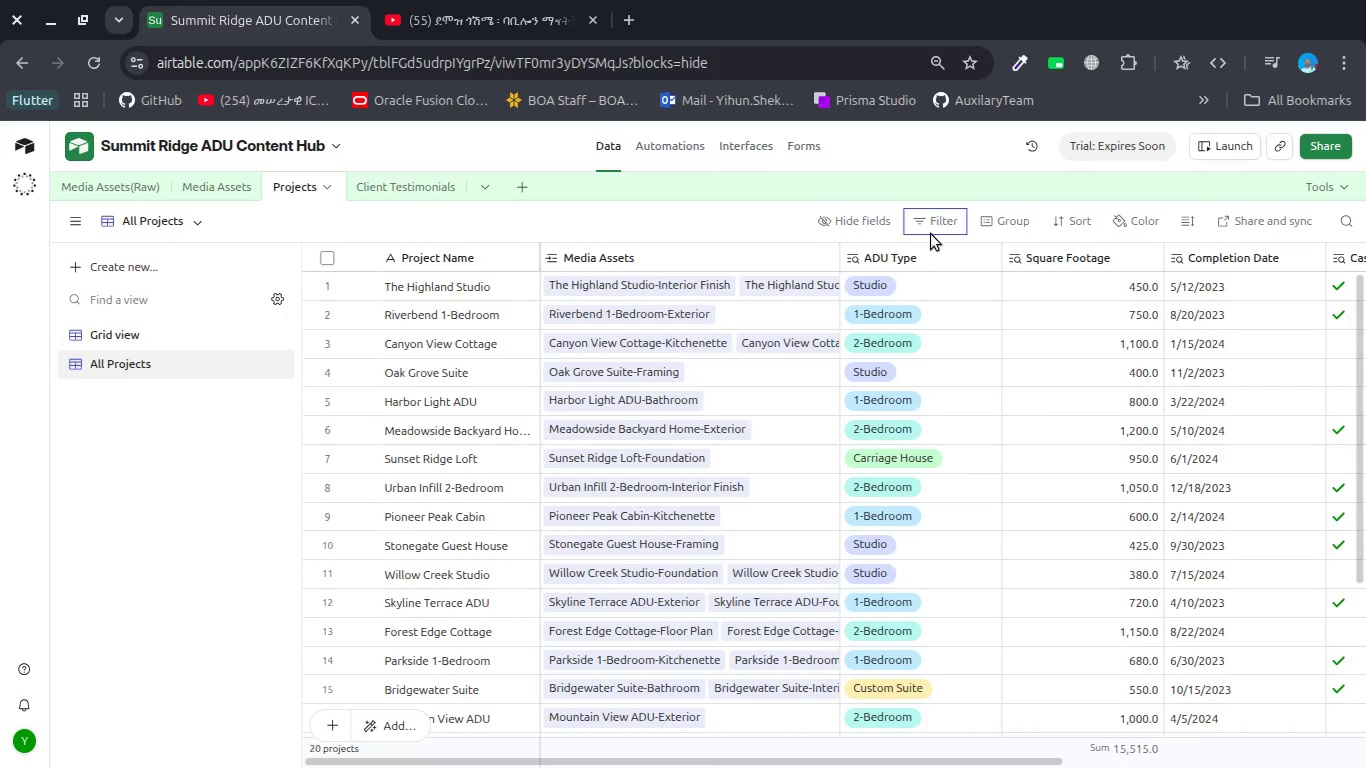 
left_click([936, 226])
 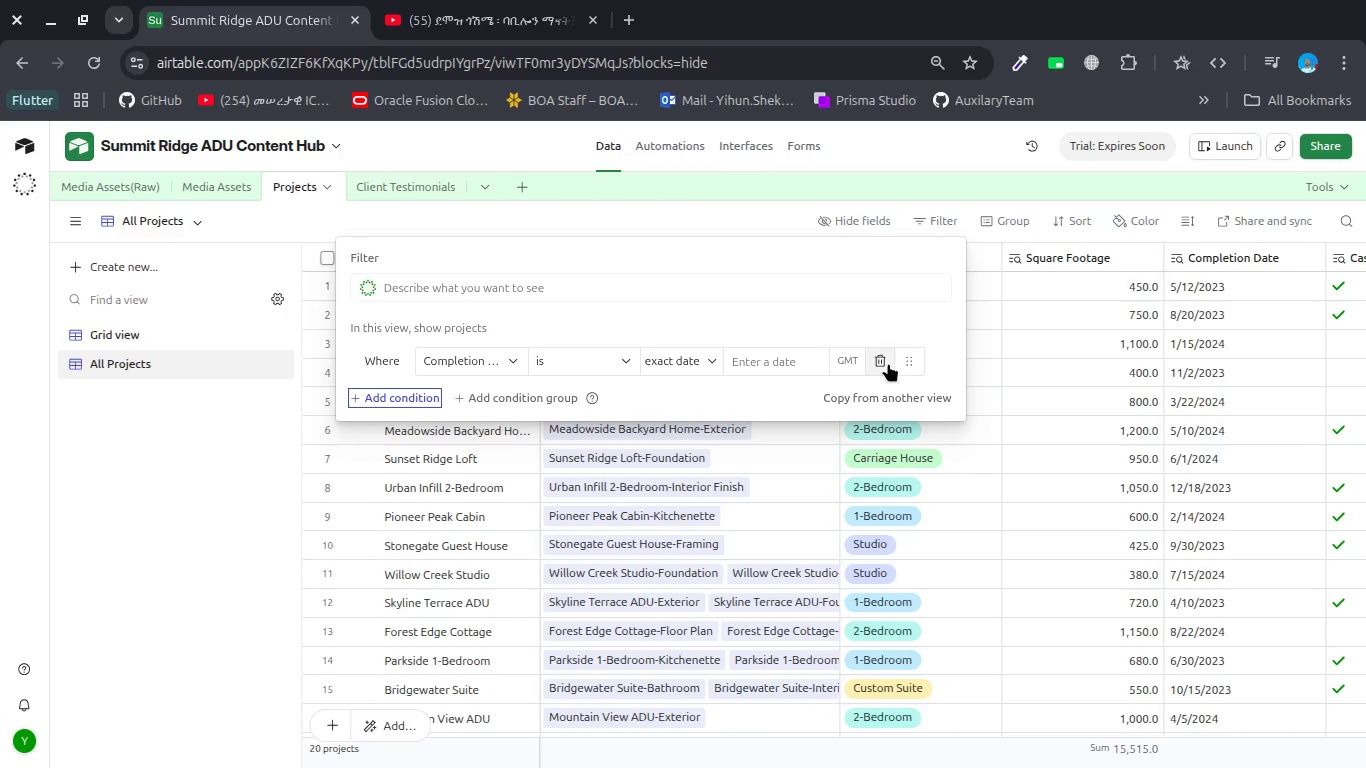 
left_click([886, 364])
 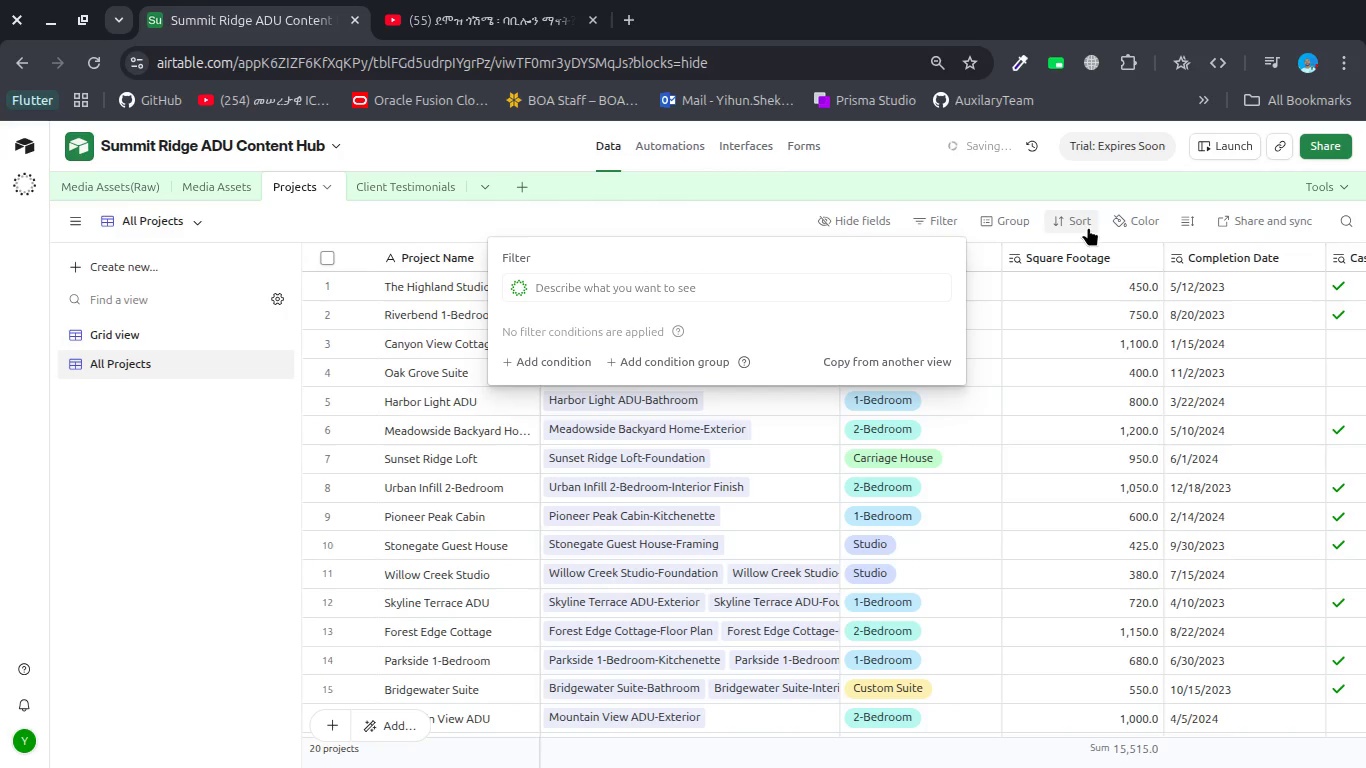 
left_click([1082, 219])
 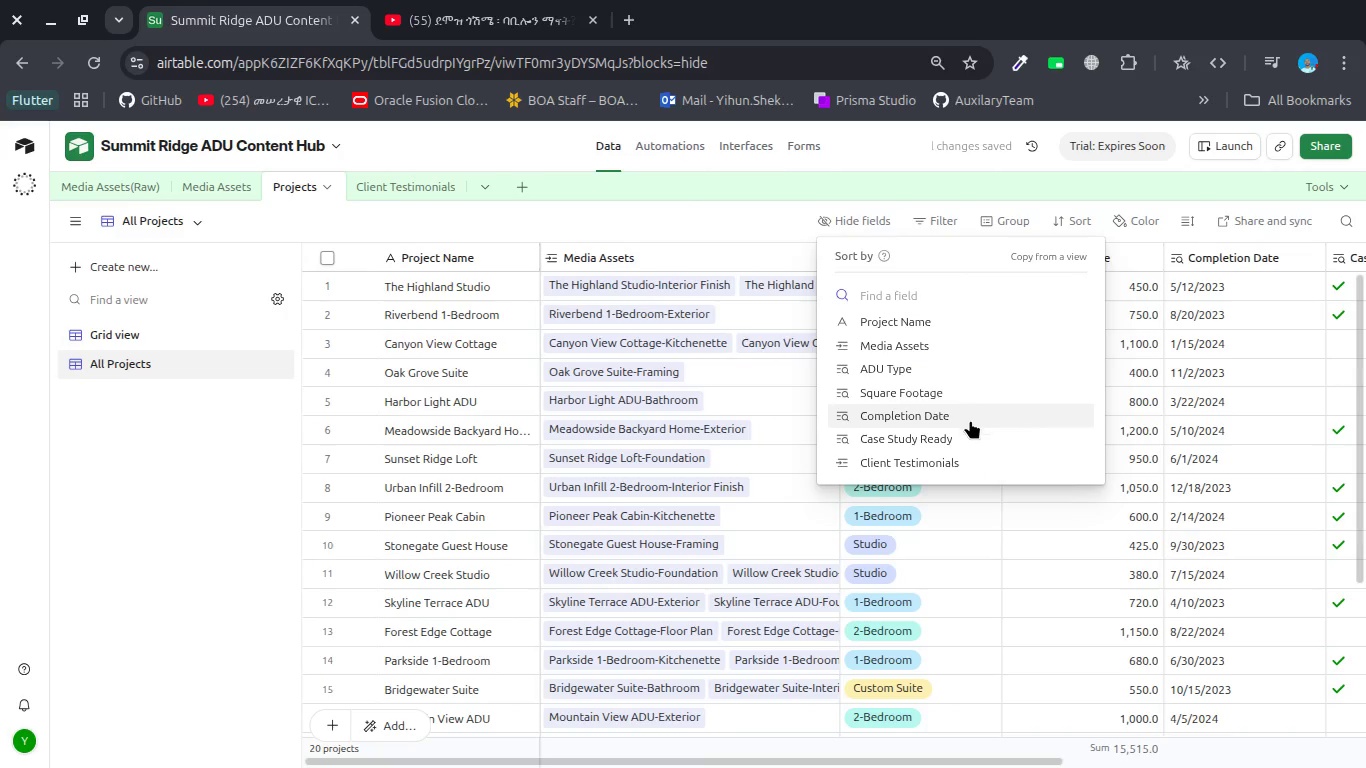 
left_click([970, 420])
 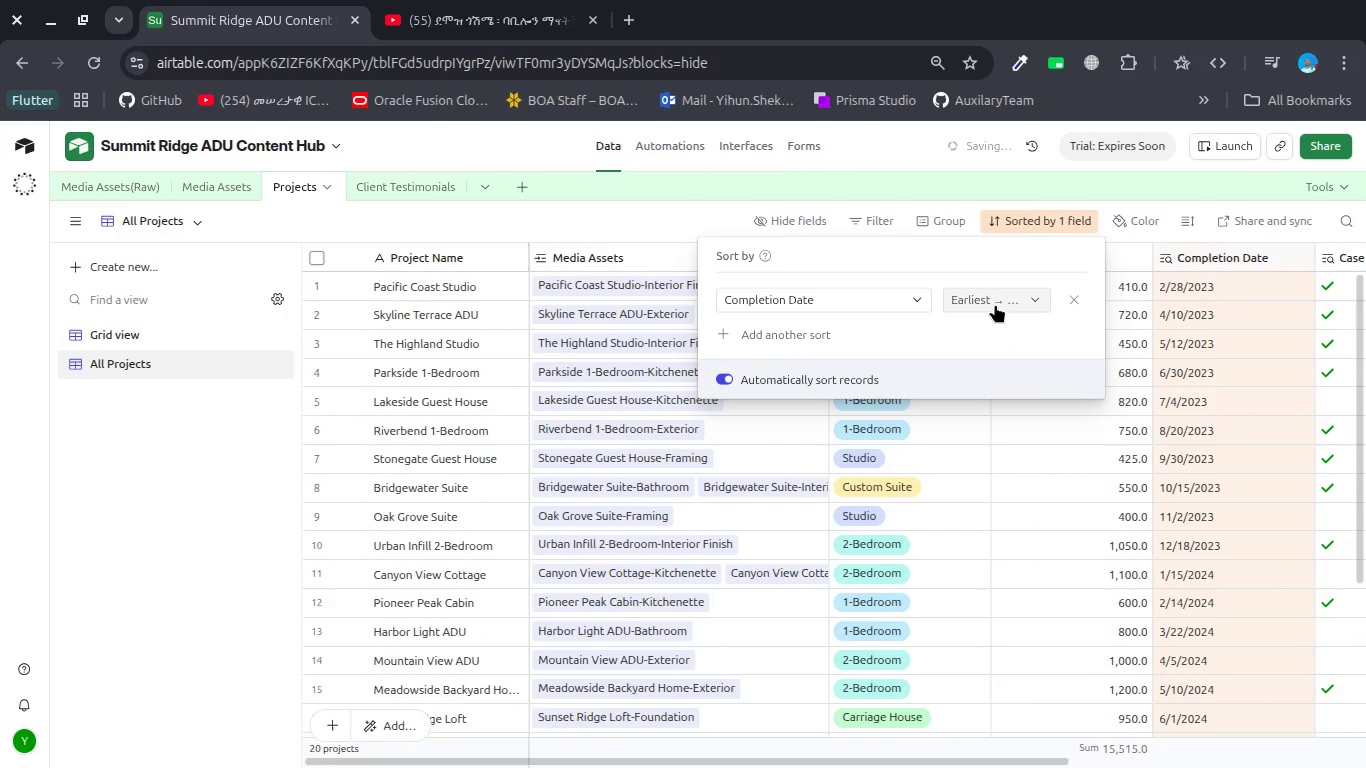 
left_click([995, 303])
 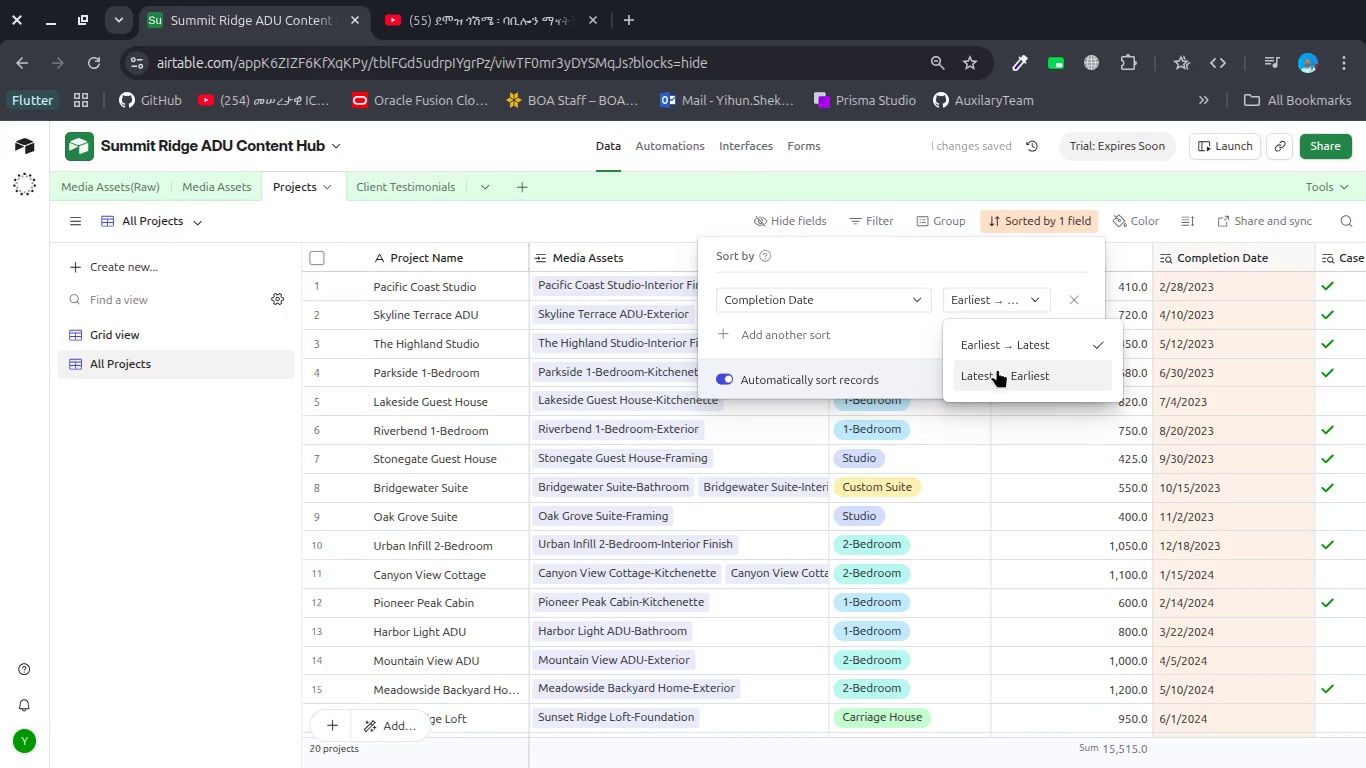 
left_click([997, 370])
 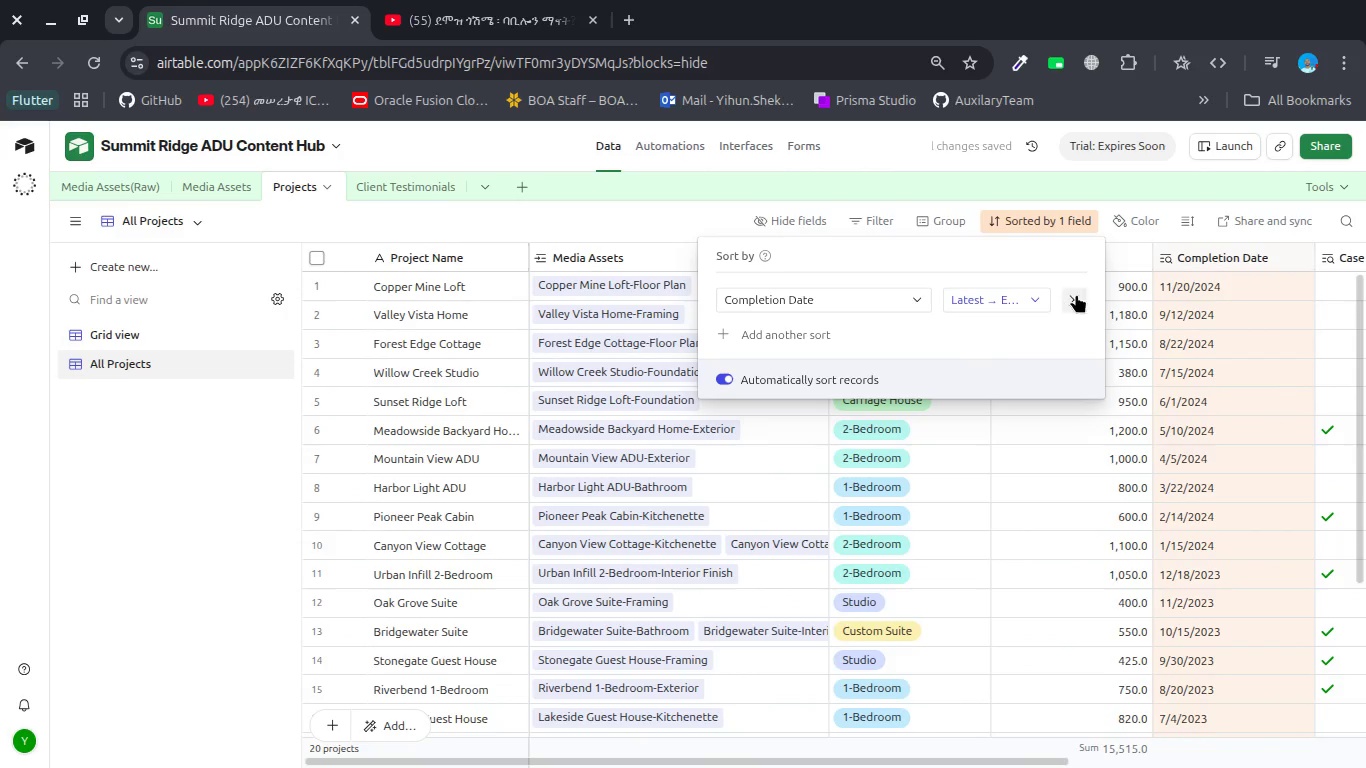 
left_click([1080, 292])
 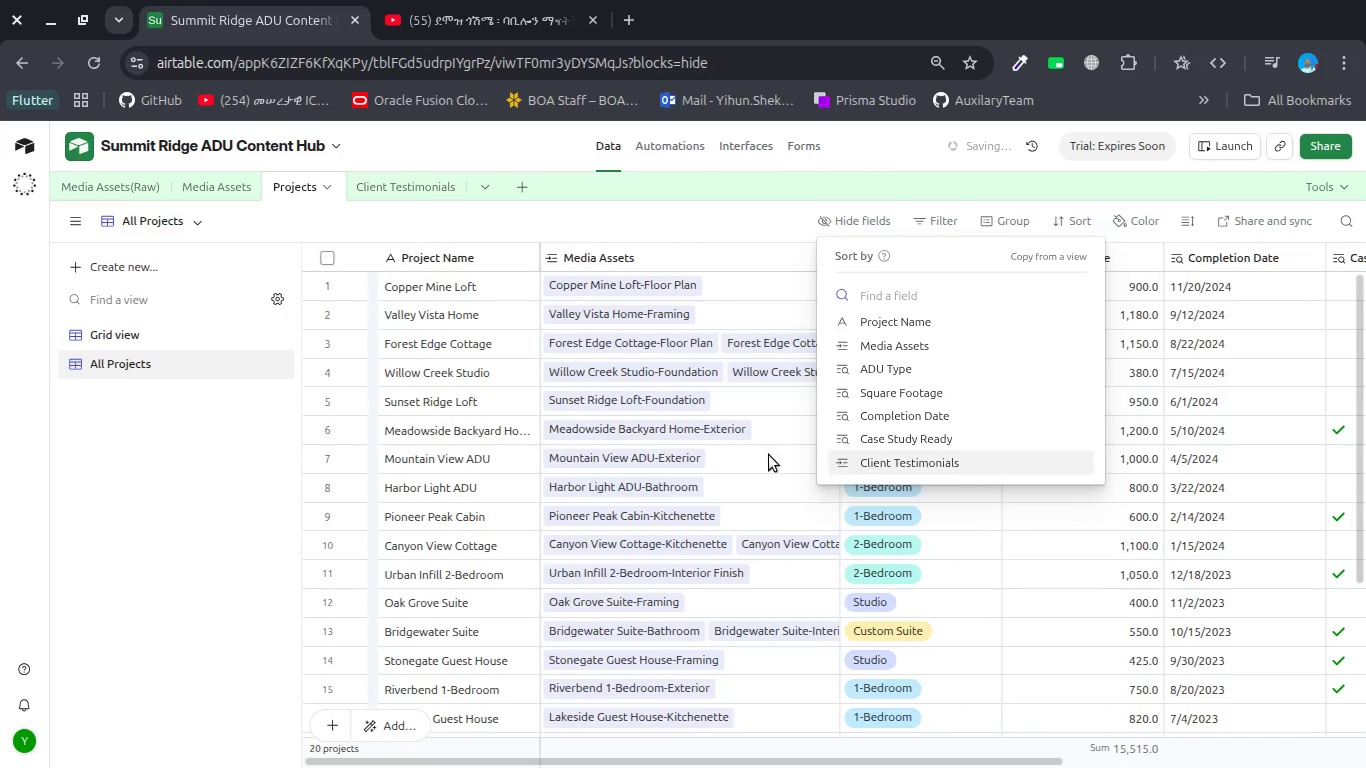 
left_click([692, 393])
 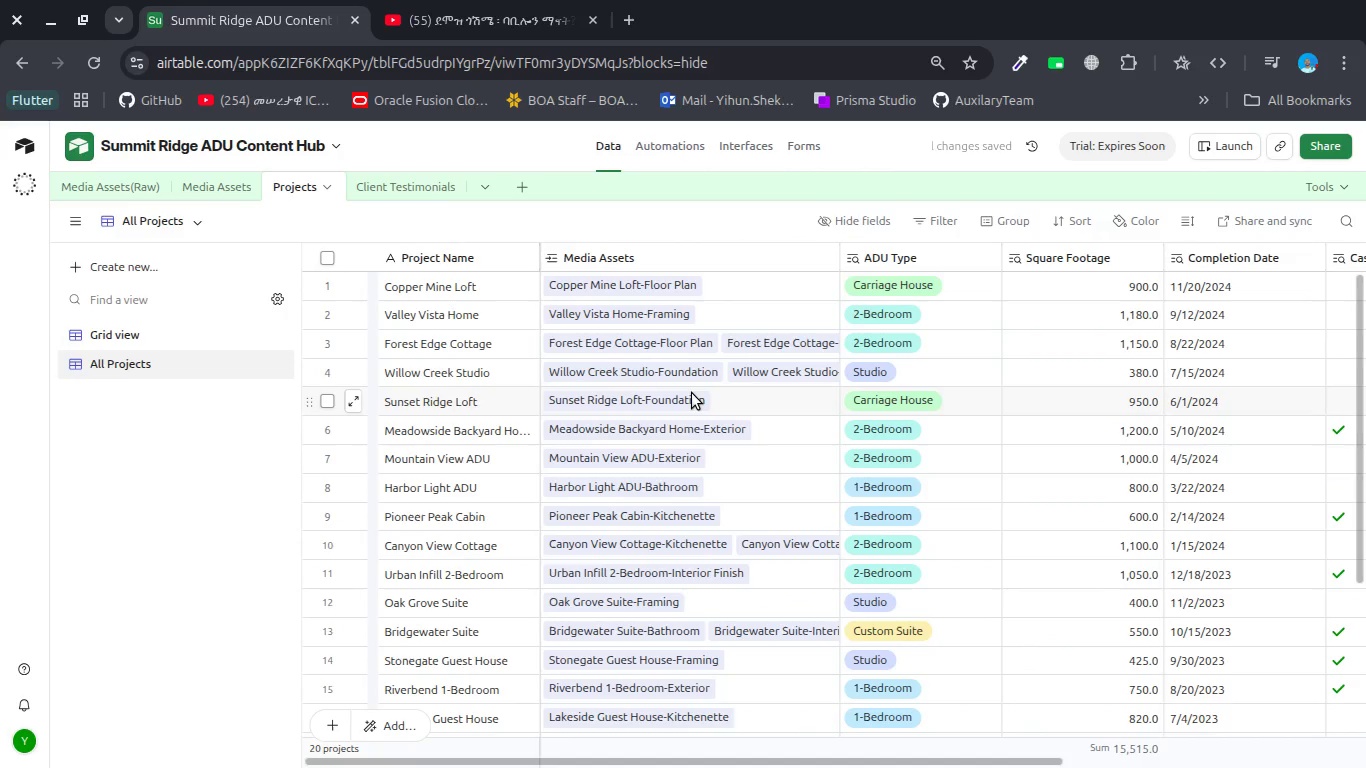 
scroll: coordinate [692, 393], scroll_direction: up, amount: 10.0
 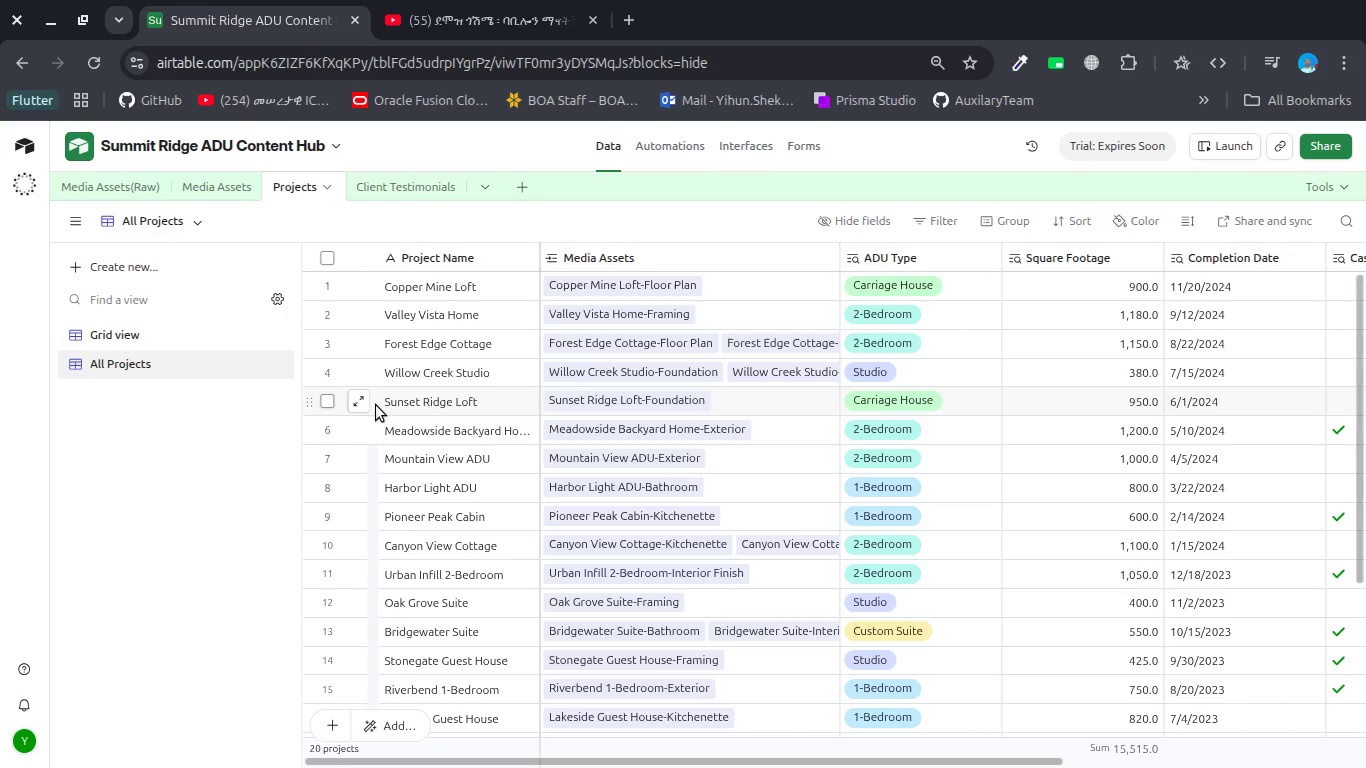 
wait(34.58)
 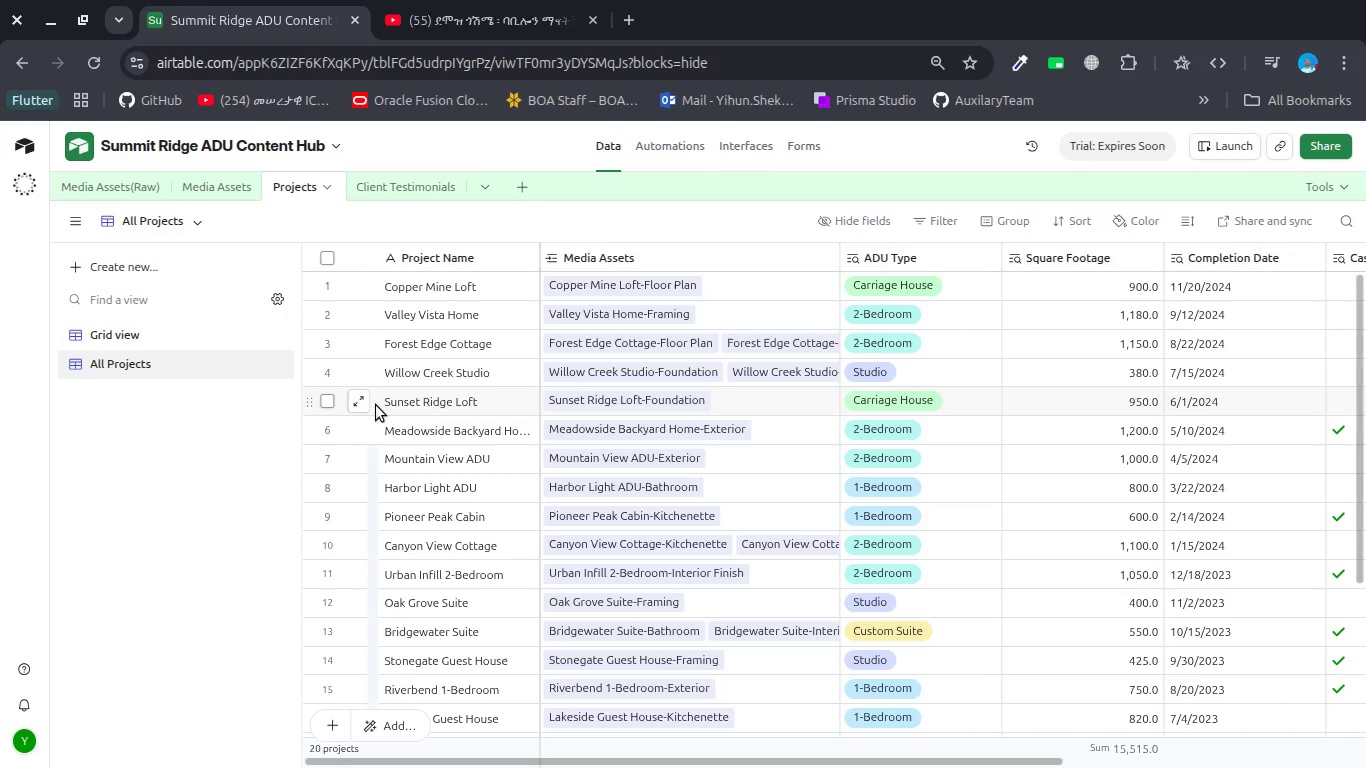 
left_click([461, 9])
 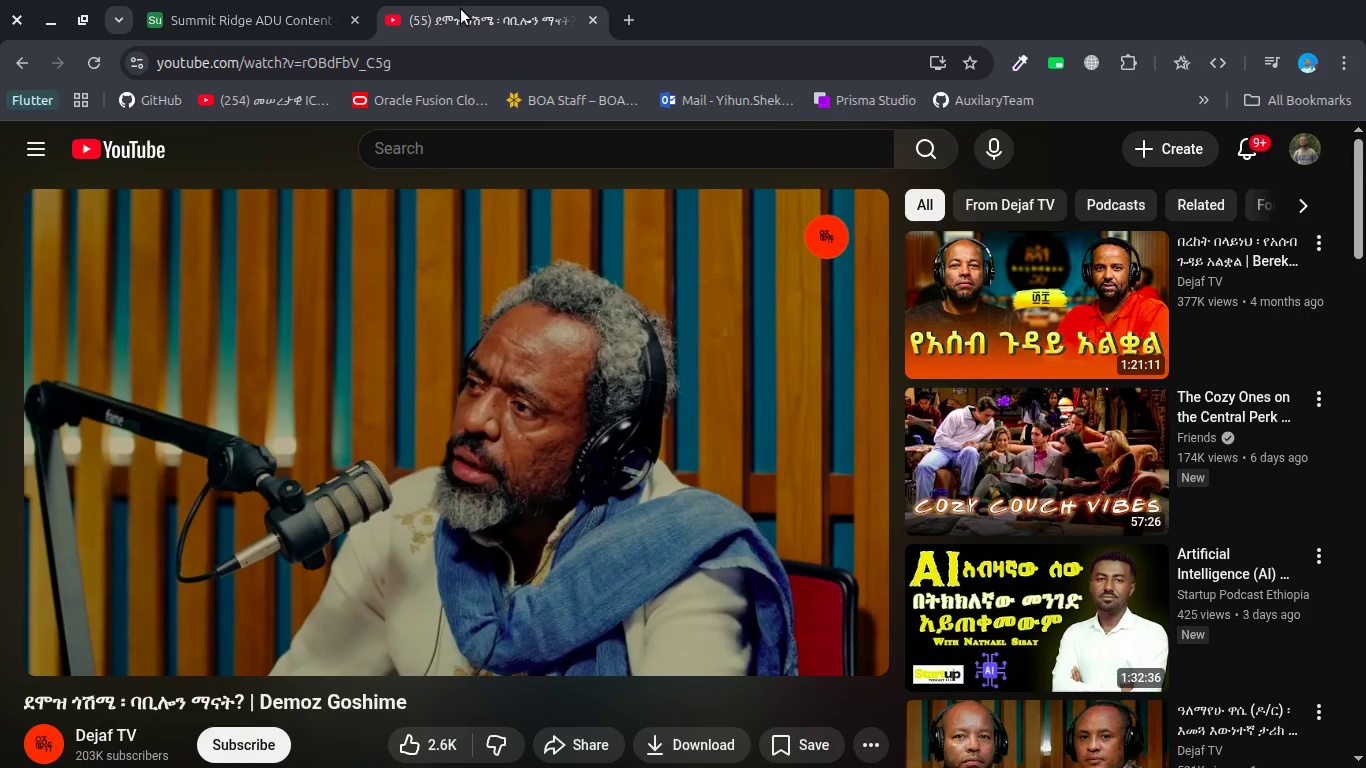 
key(Space)
 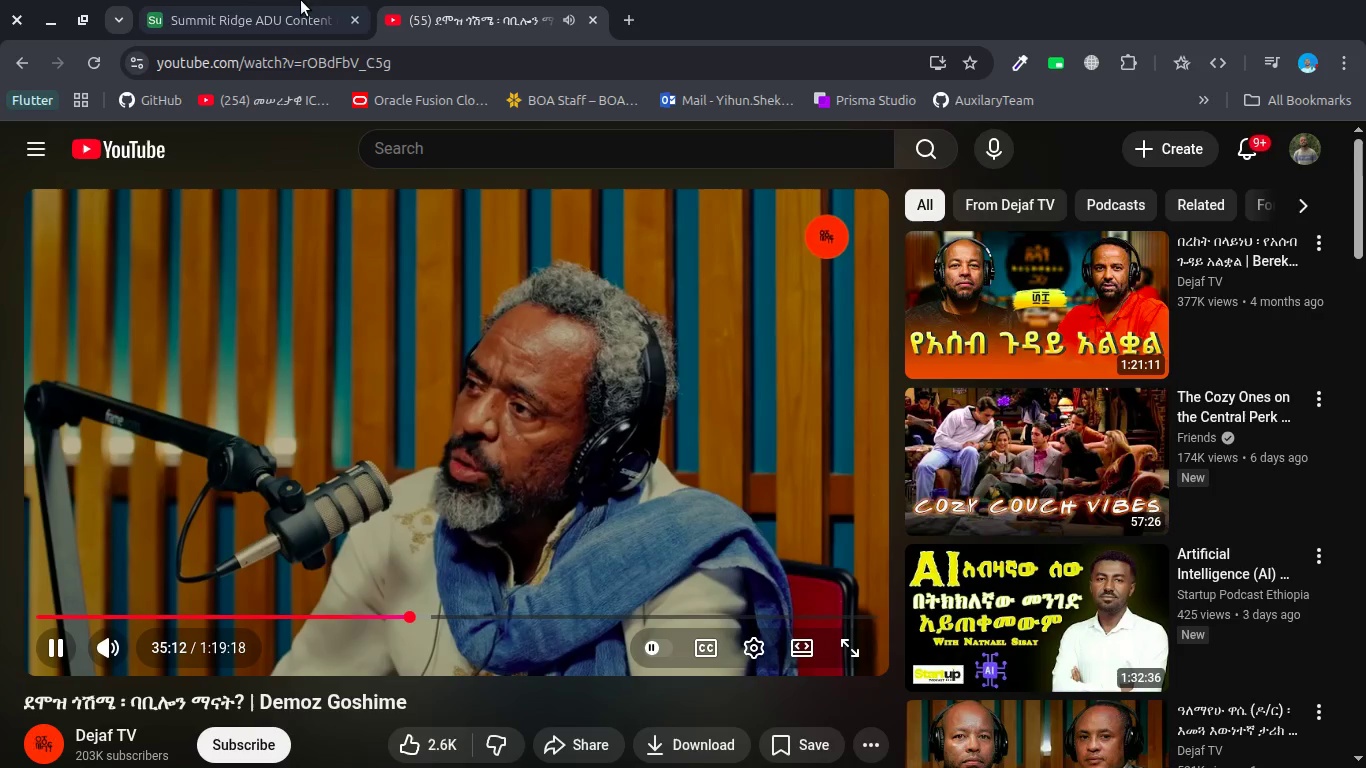 
left_click([274, 3])
 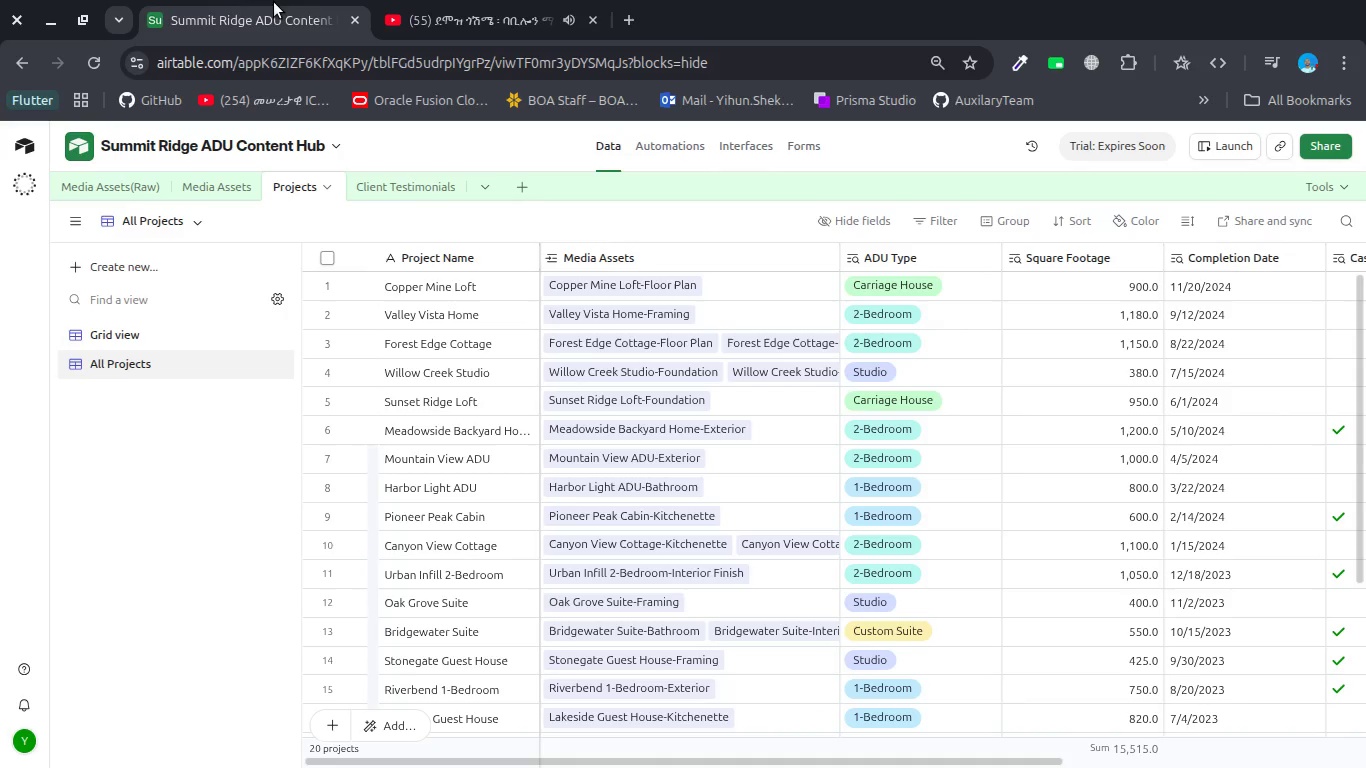 
wait(73.93)
 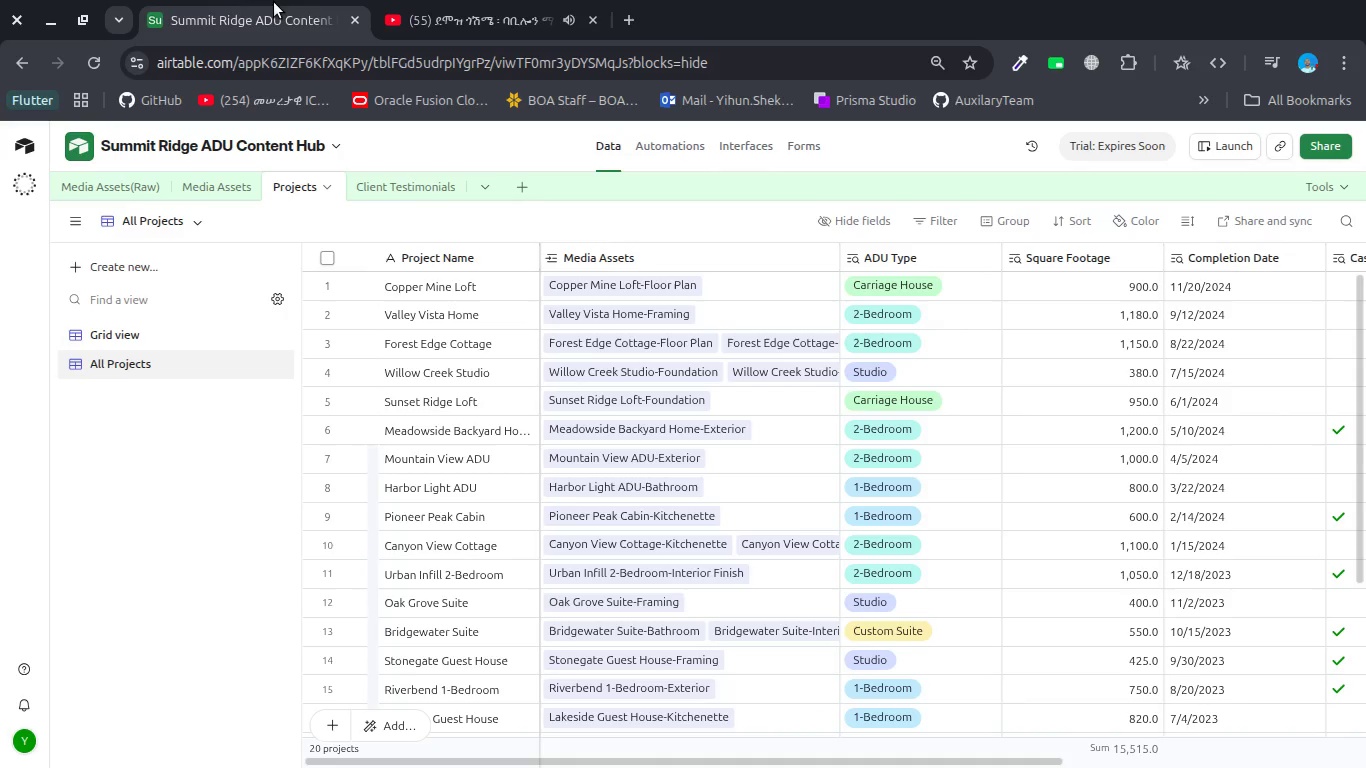 
left_click_drag(start_coordinate=[162, 329], to_coordinate=[157, 400])
 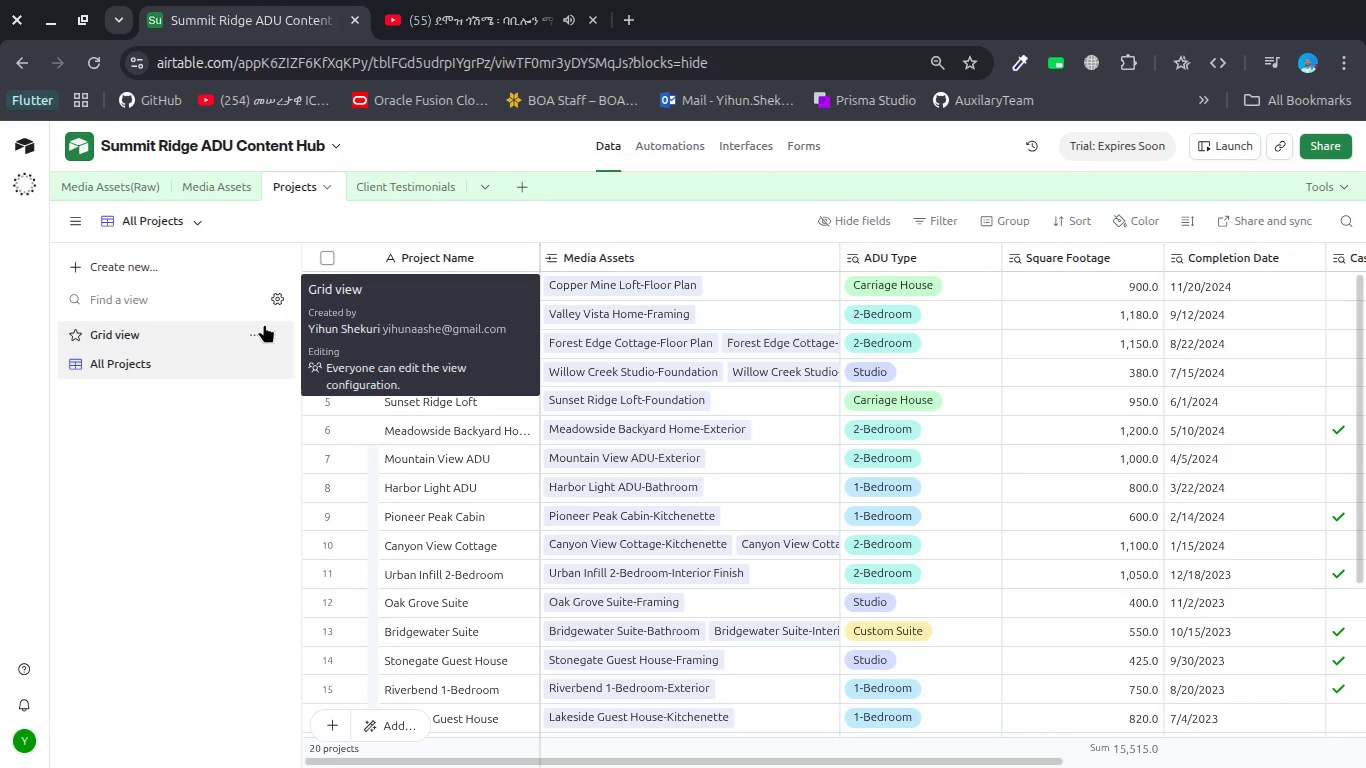 
left_click_drag(start_coordinate=[269, 329], to_coordinate=[270, 378])
 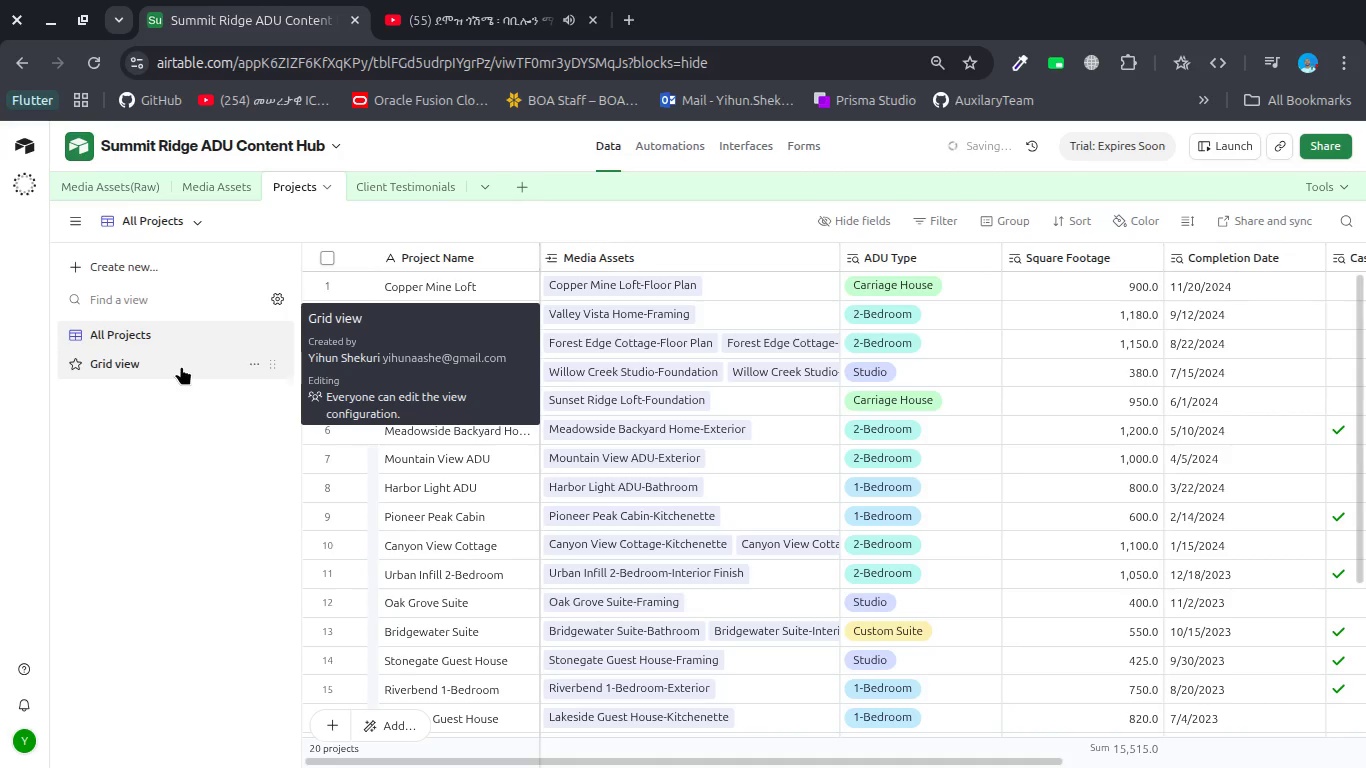 
double_click([181, 366])
 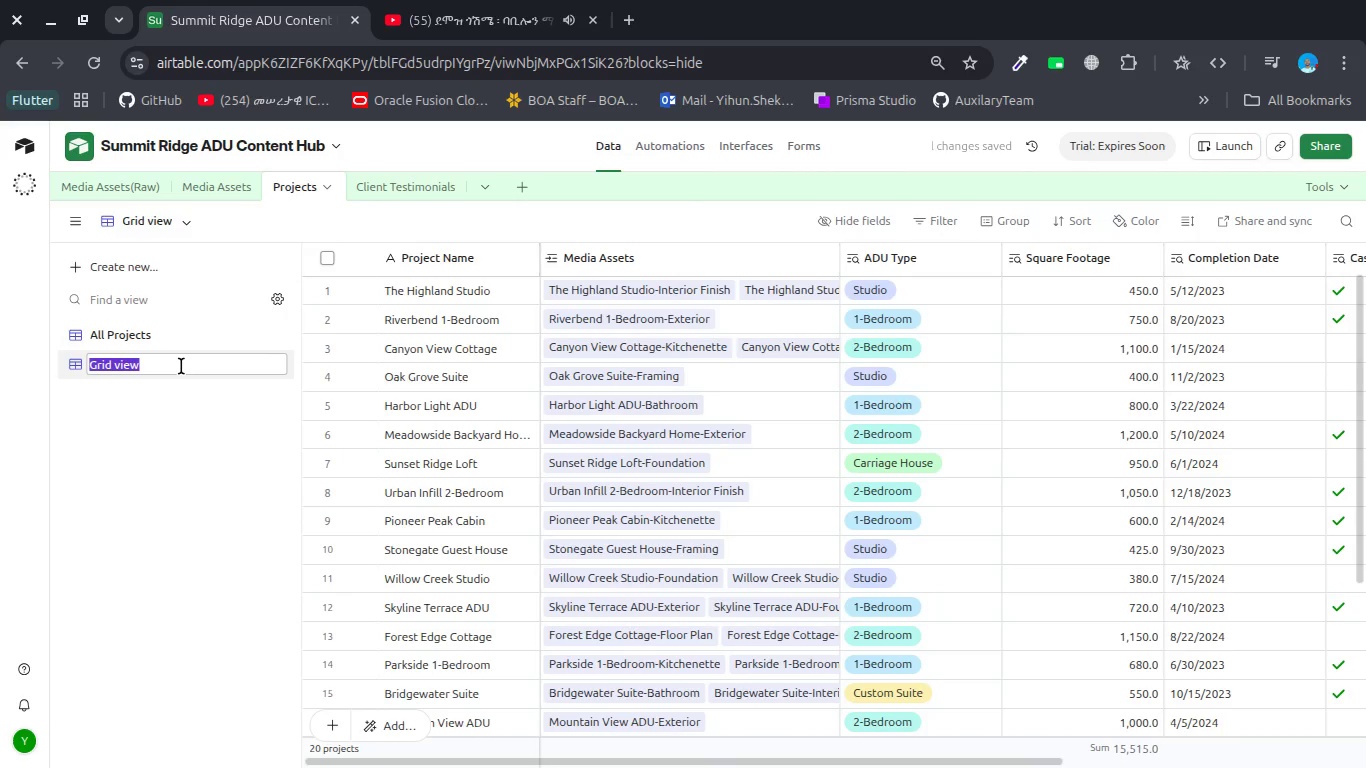 
wait(6.7)
 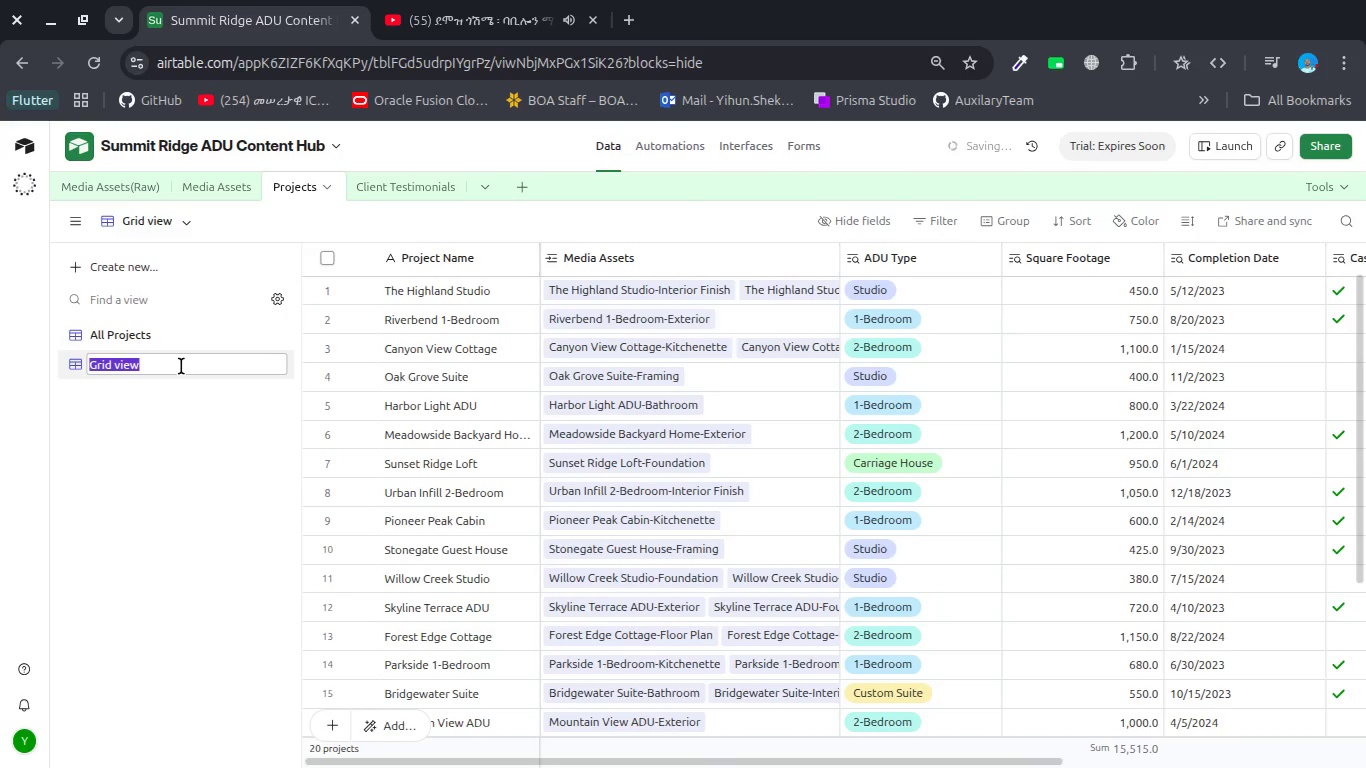 
type(Case Study Ready Projects)
 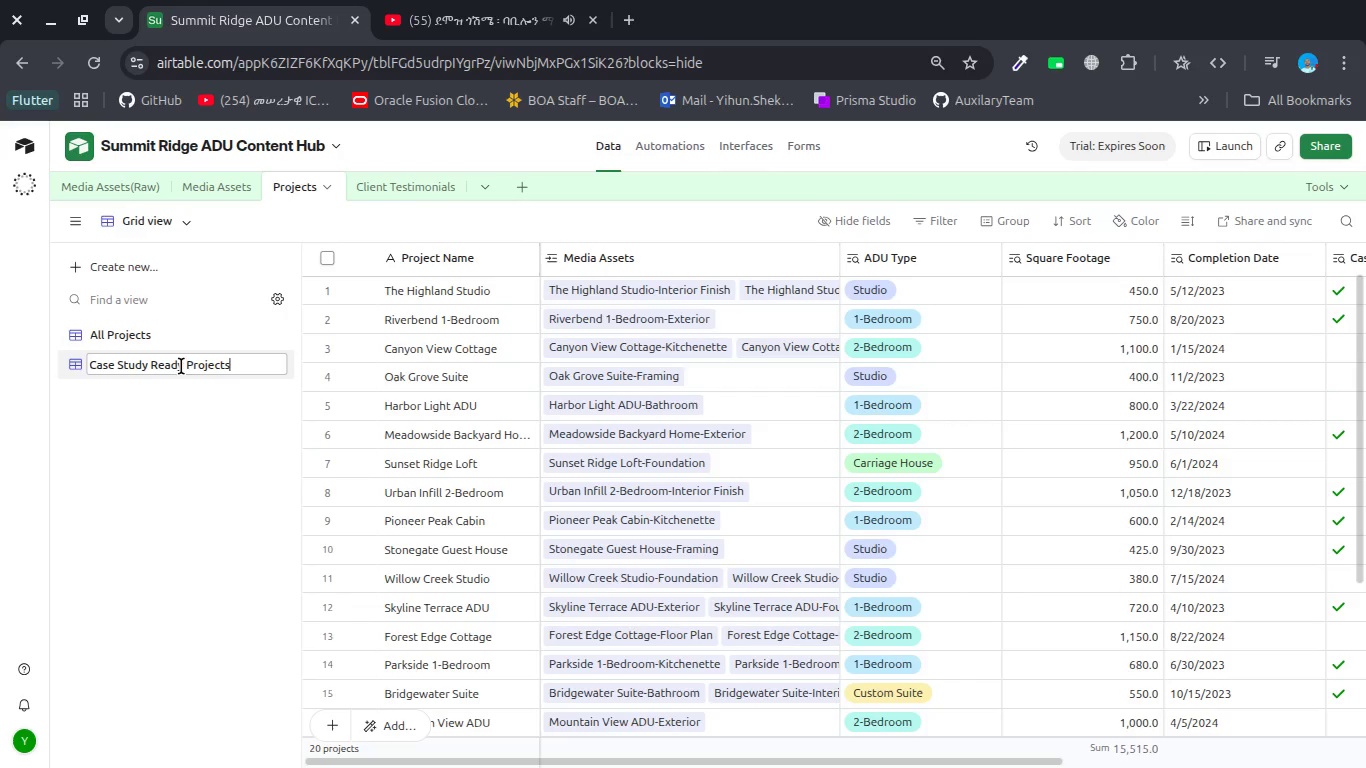 
key(Enter)
 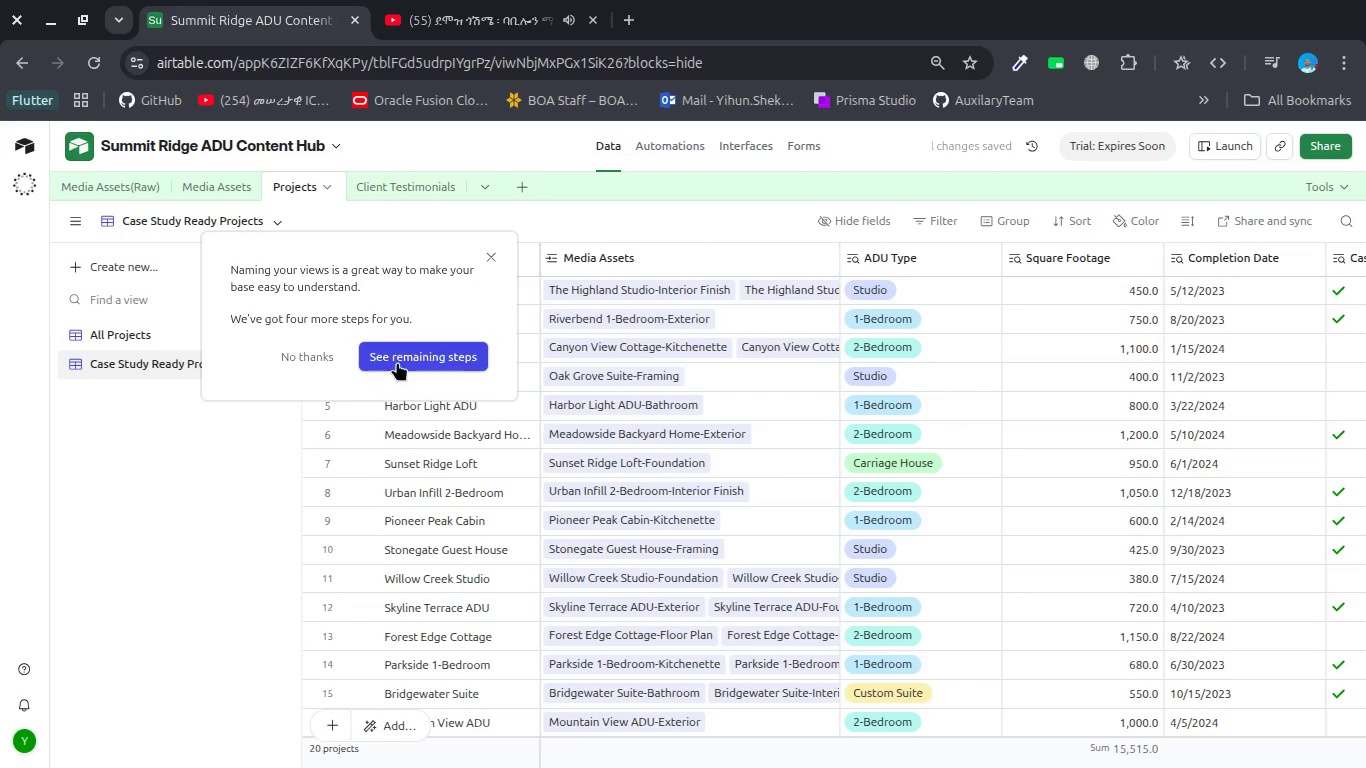 
left_click([296, 355])
 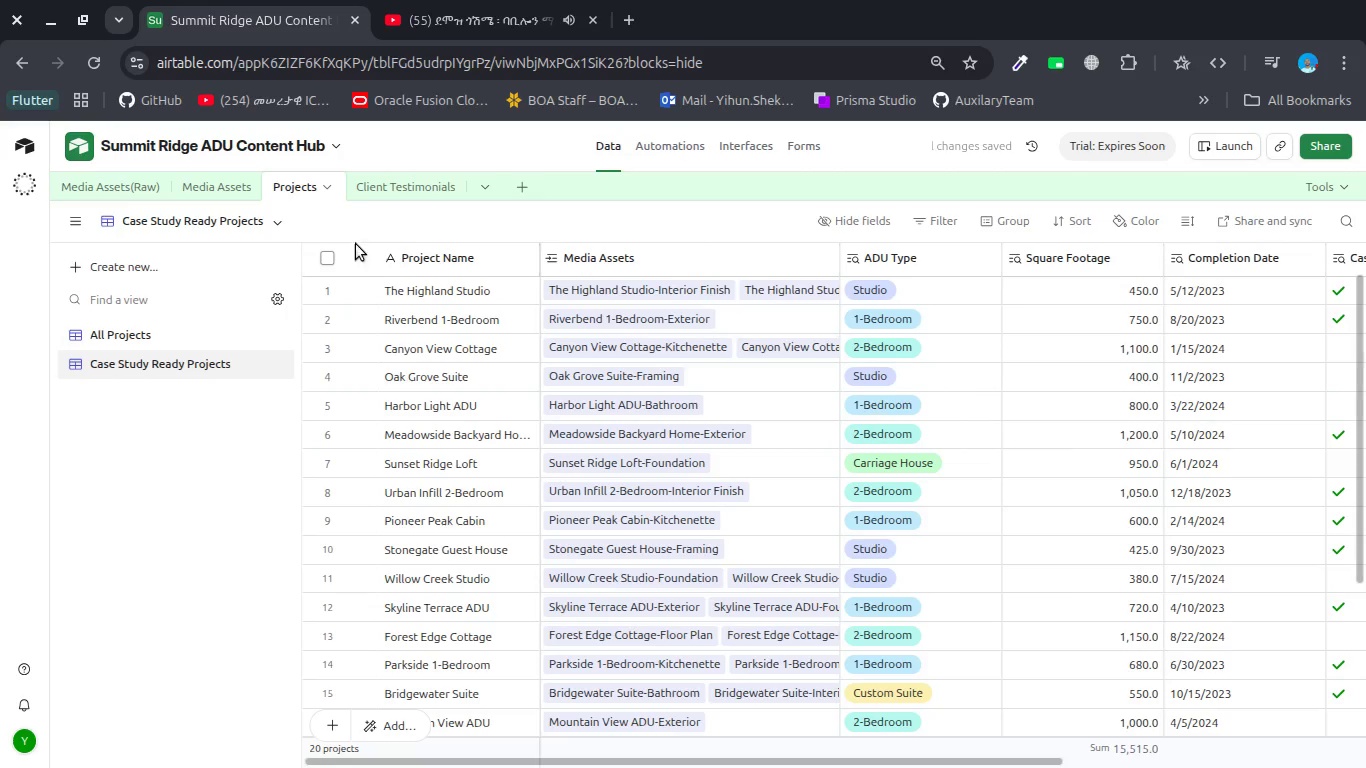 
mouse_move([238, 323])
 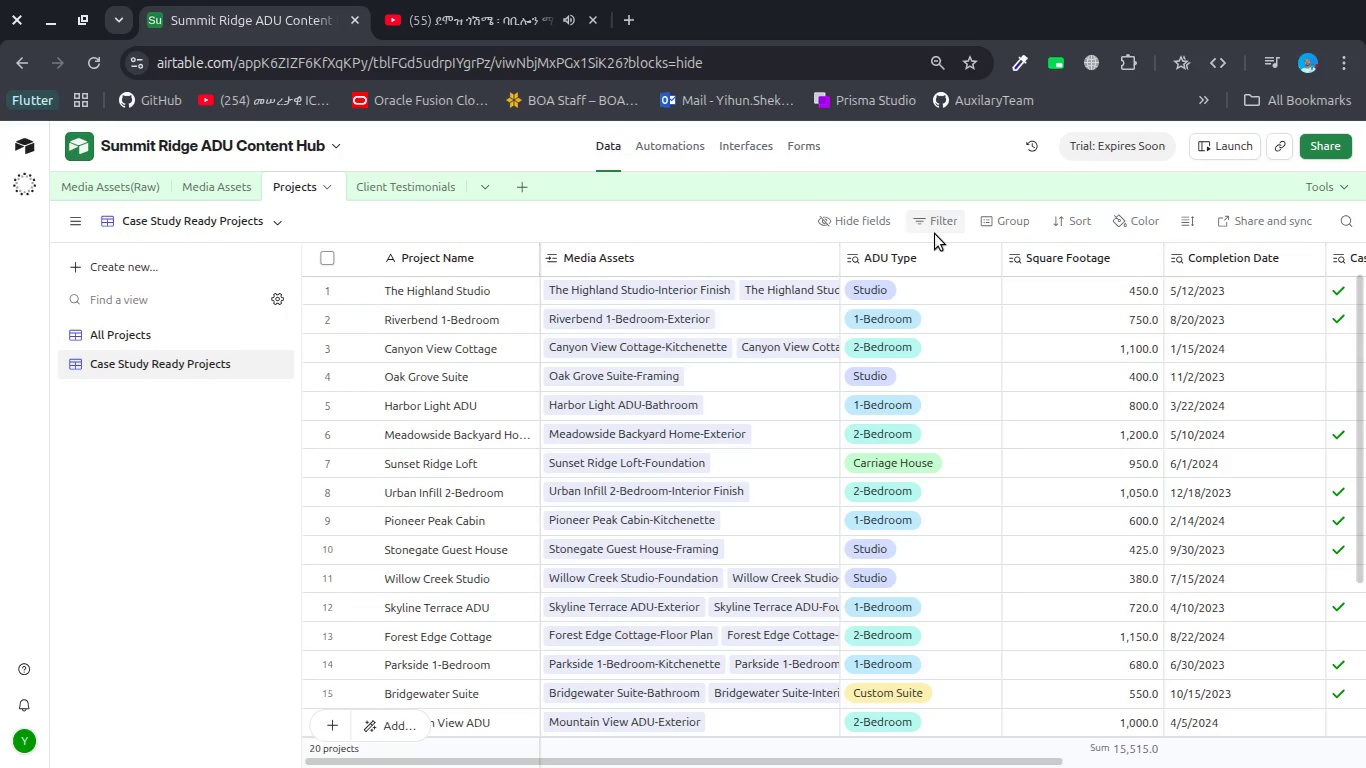 
left_click_drag(start_coordinate=[935, 234], to_coordinate=[939, 224])
 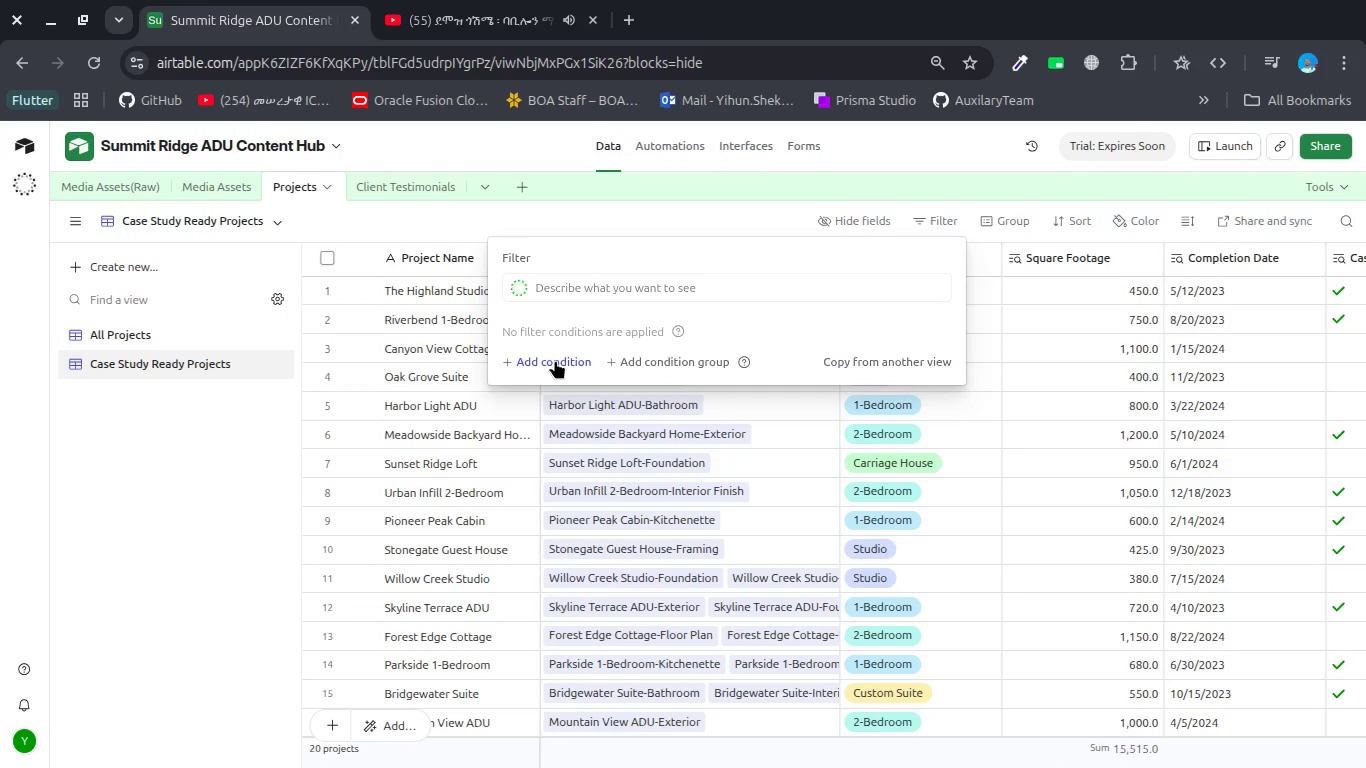 
left_click([534, 363])
 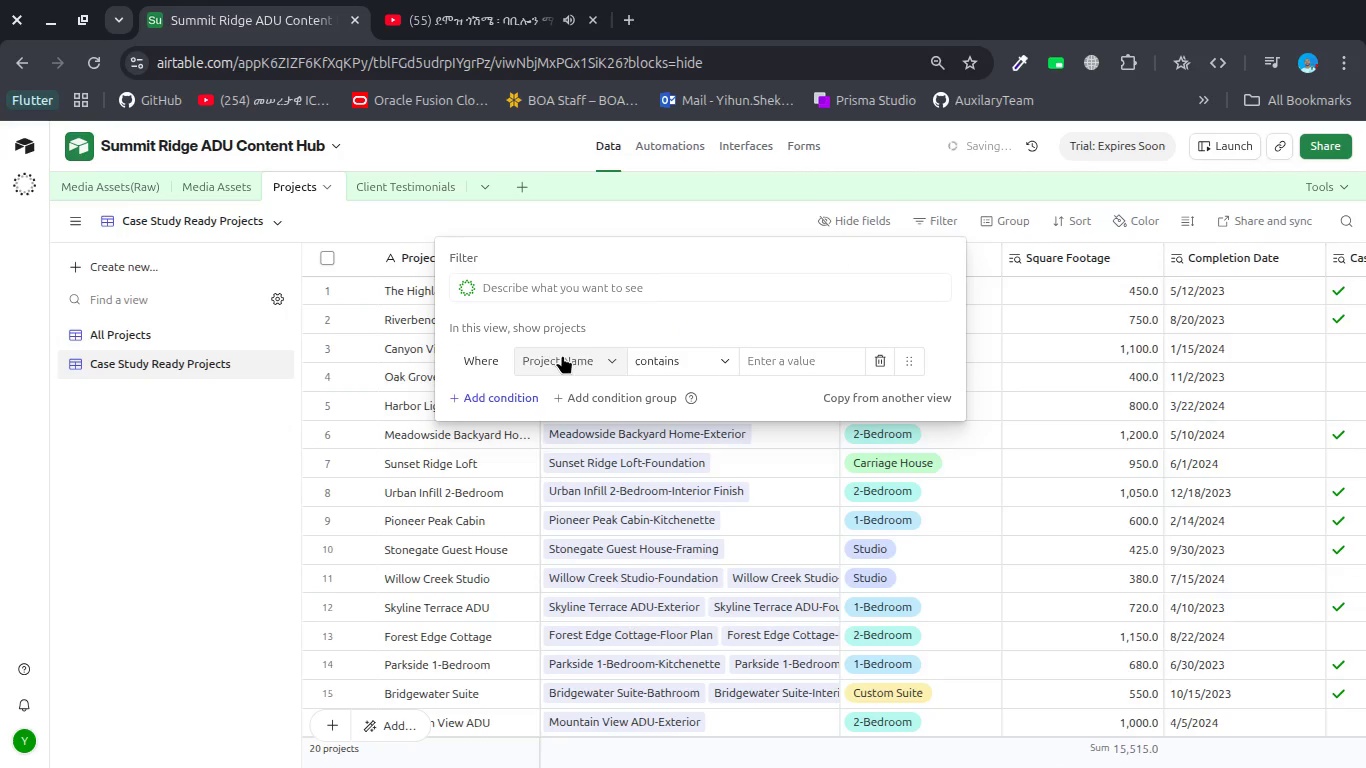 
left_click([563, 355])
 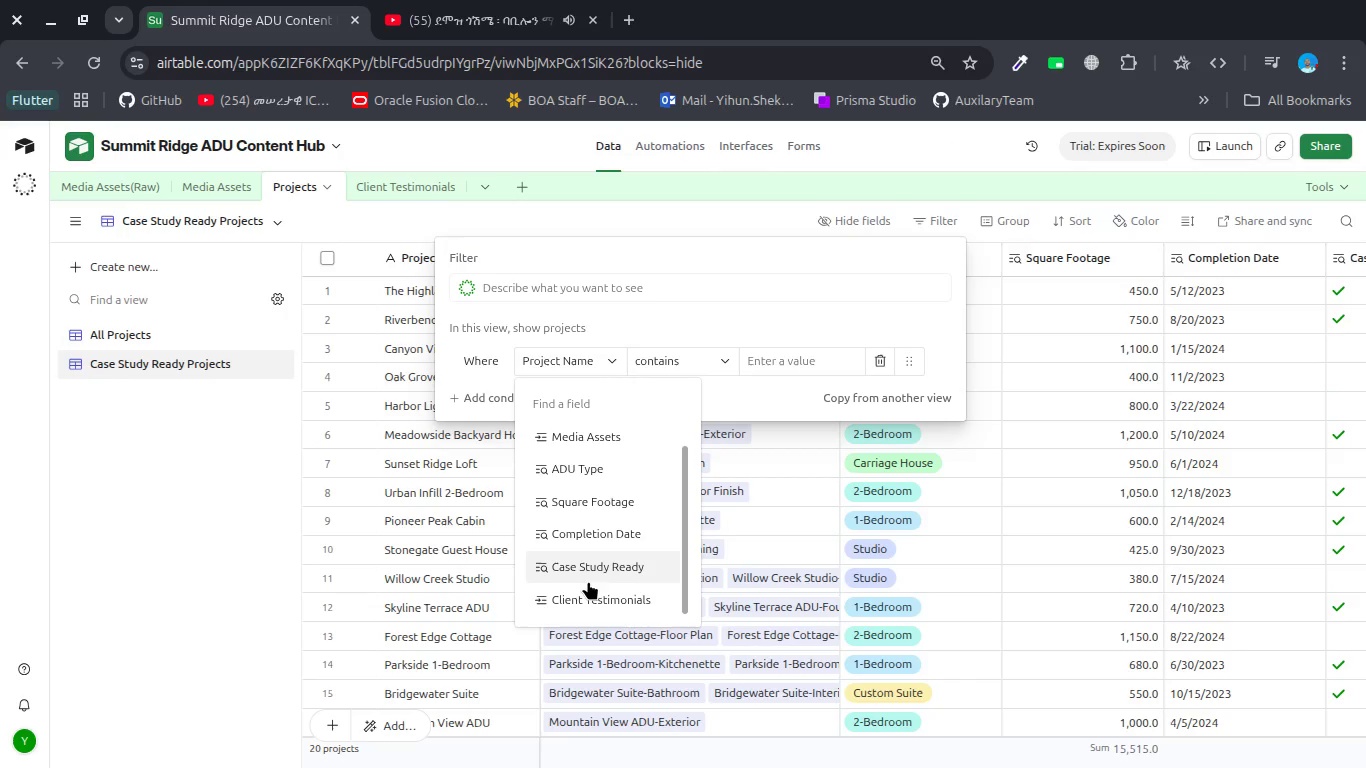 
wait(7.62)
 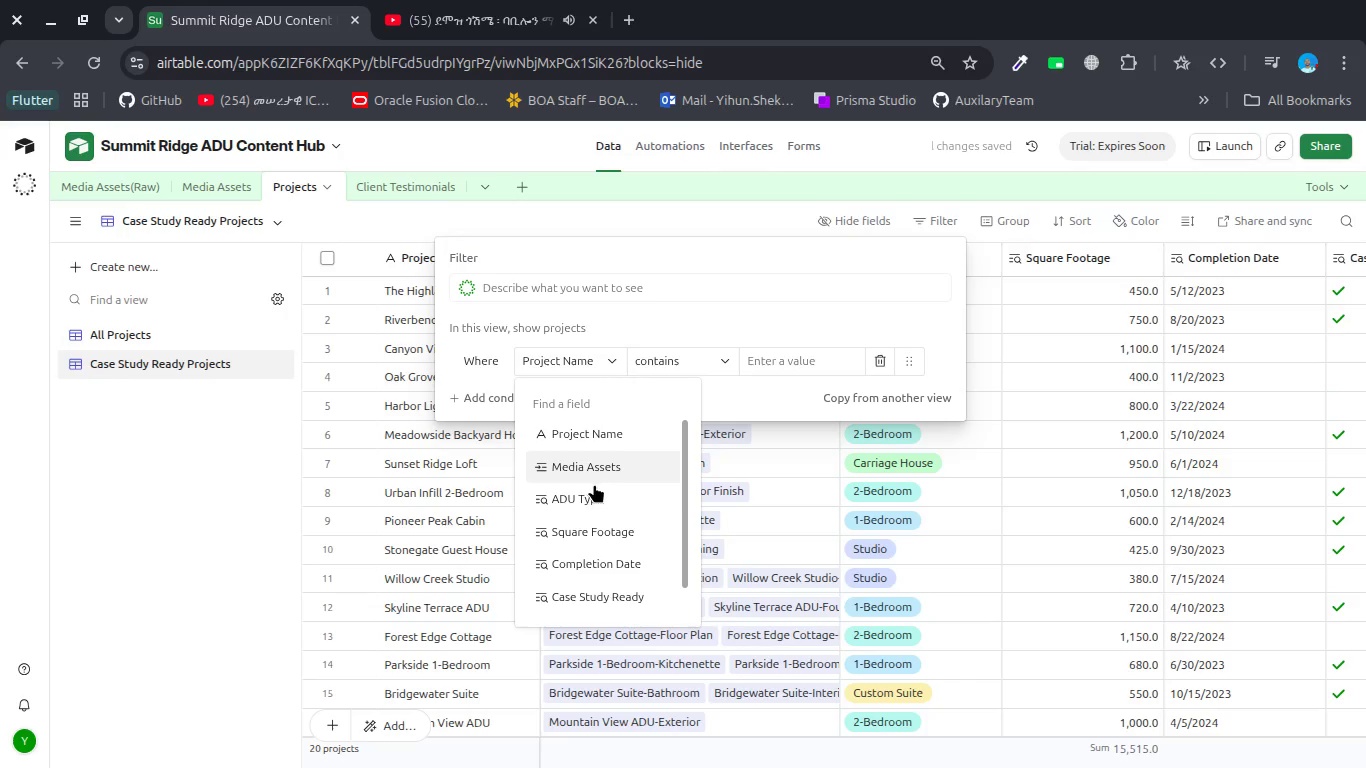 
left_click([588, 577])
 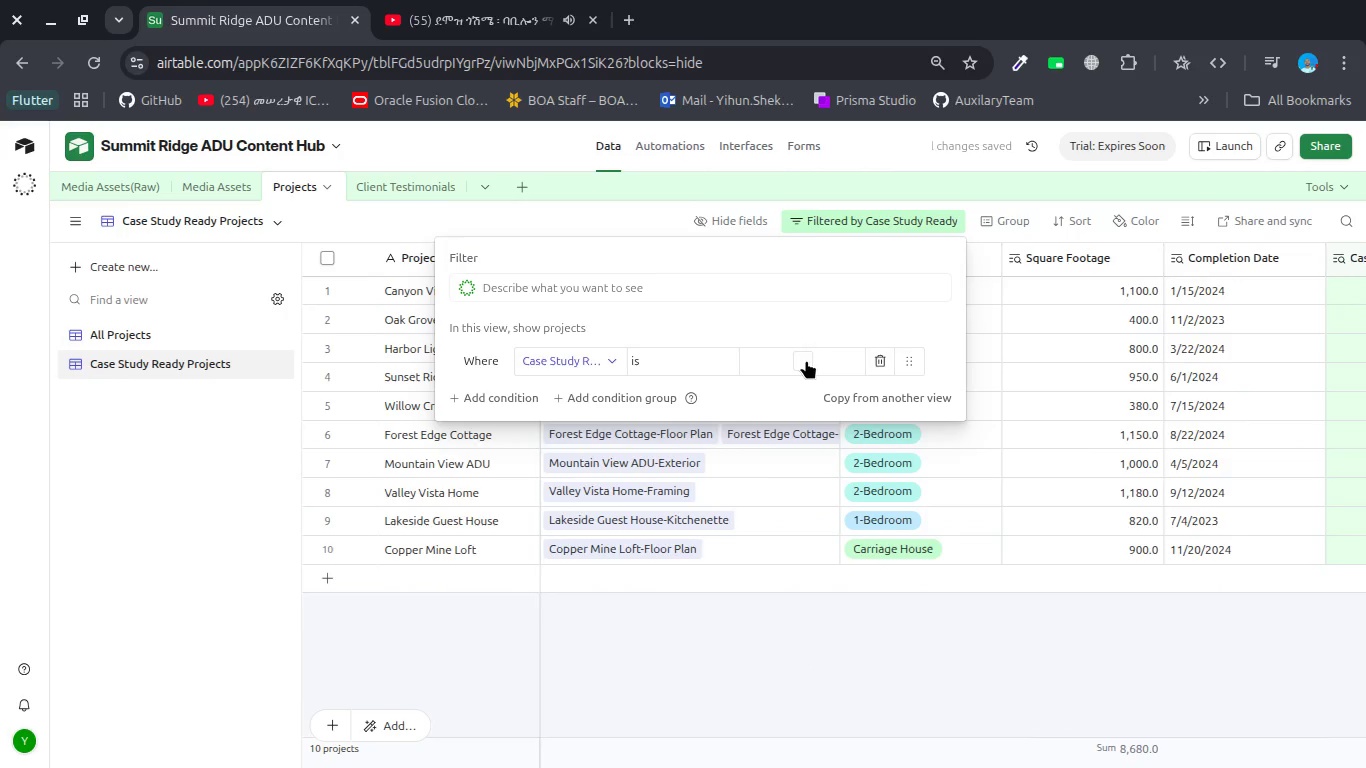 
left_click([803, 360])
 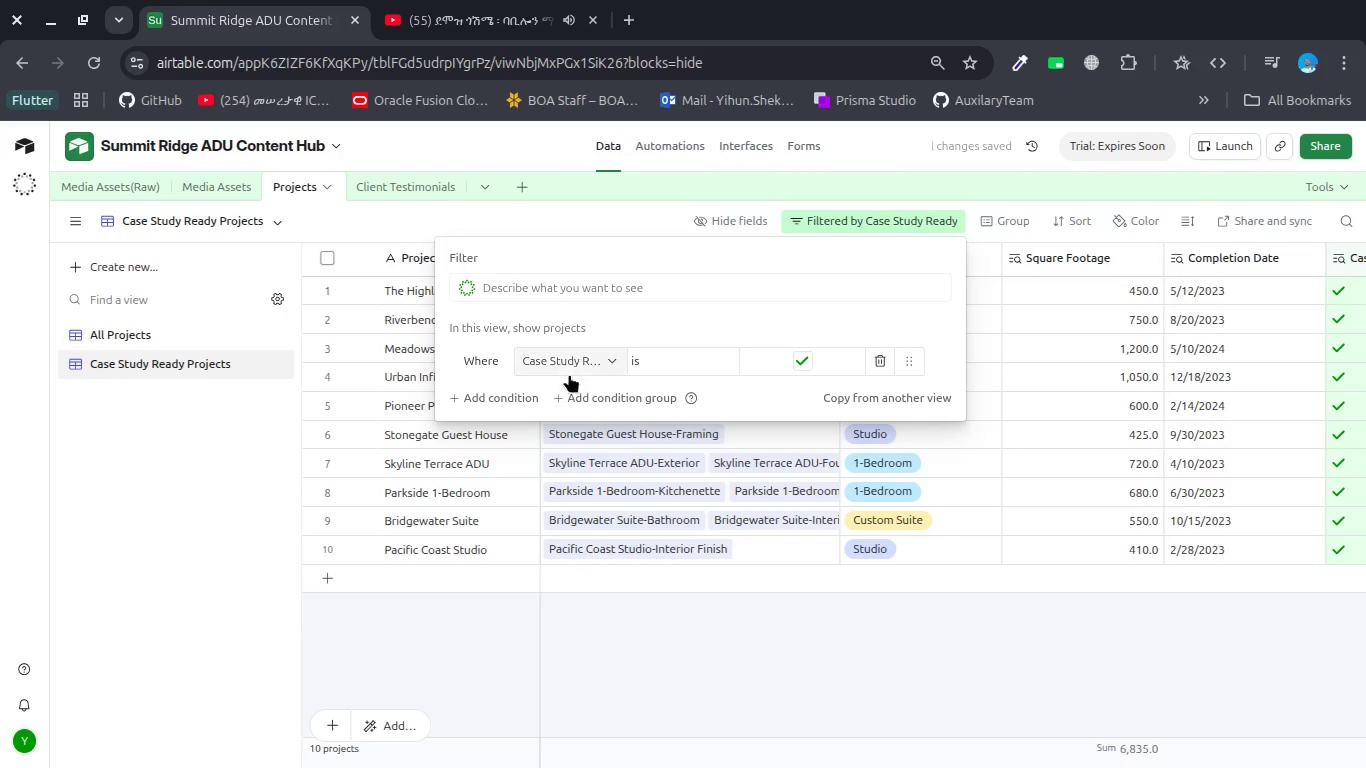 
left_click([496, 407])
 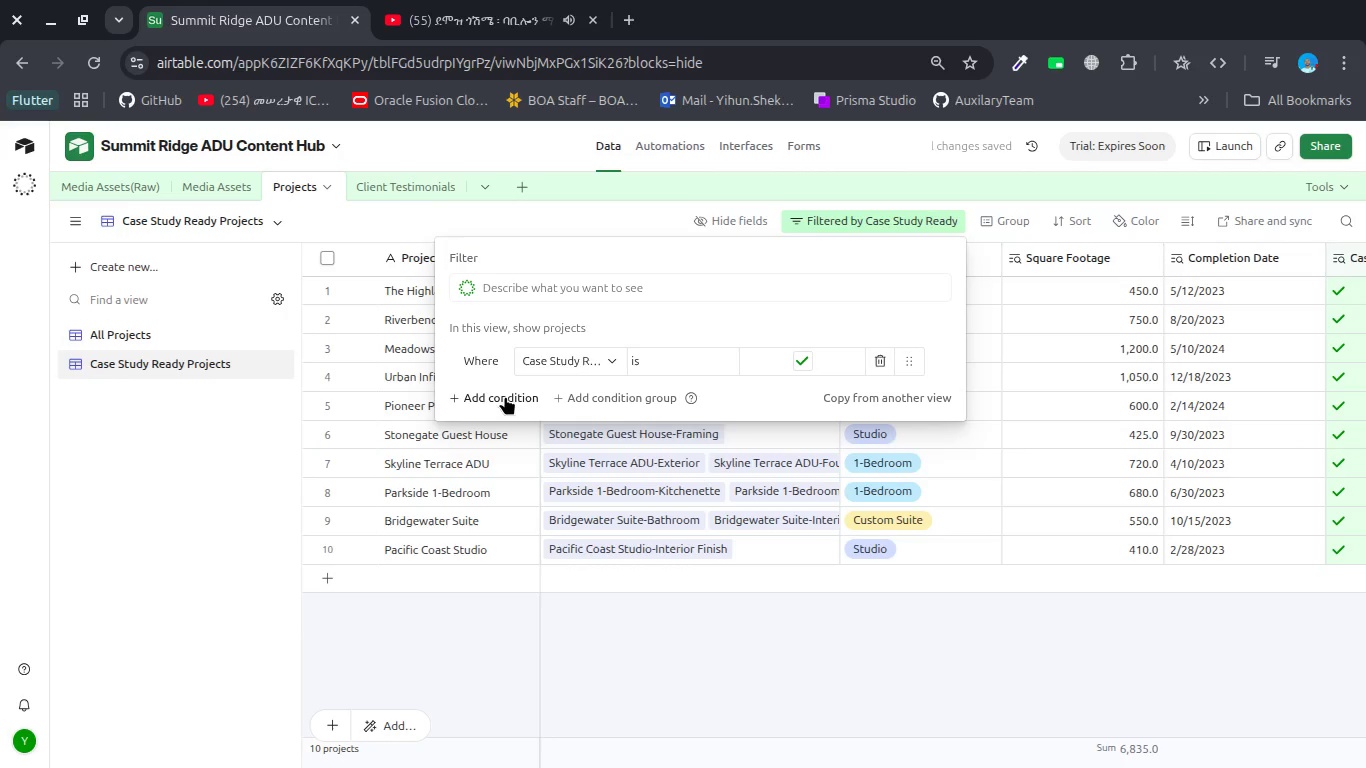 
left_click([505, 396])
 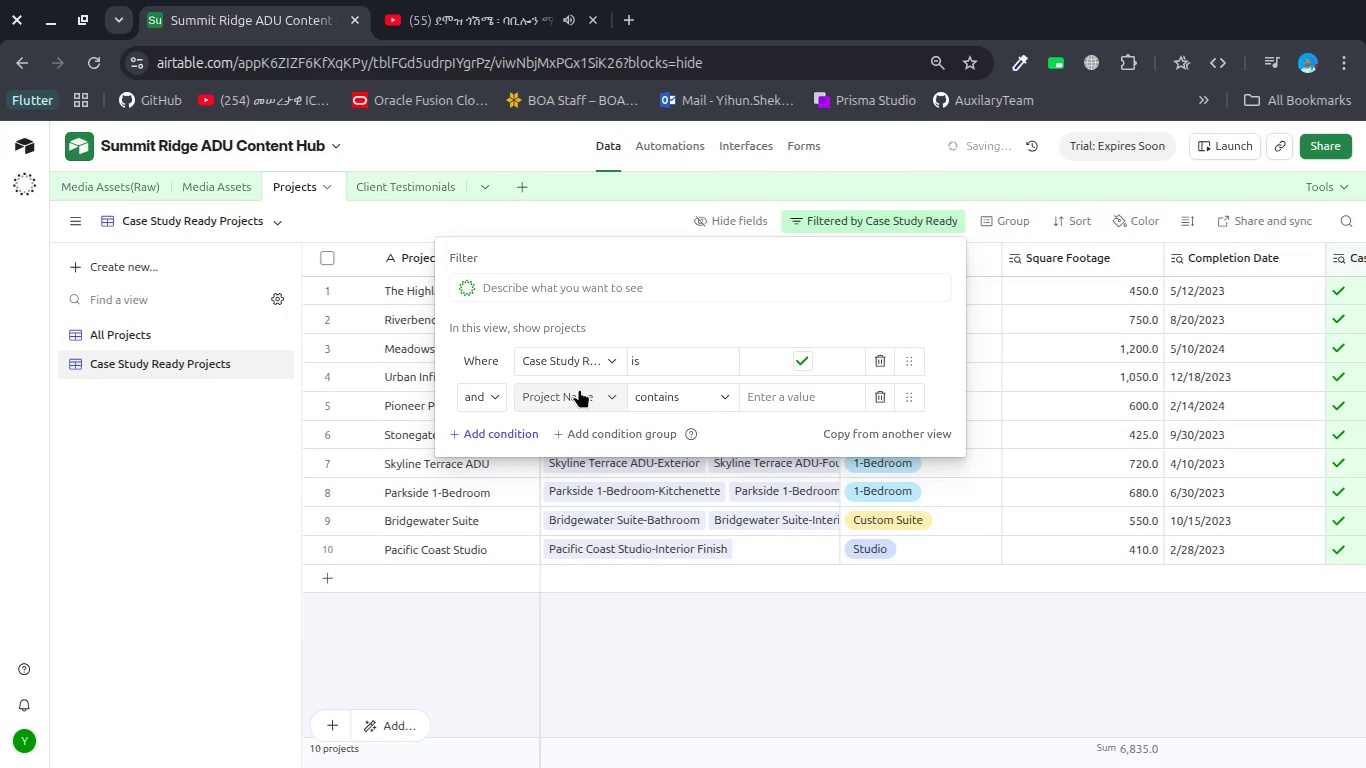 
left_click([579, 389])
 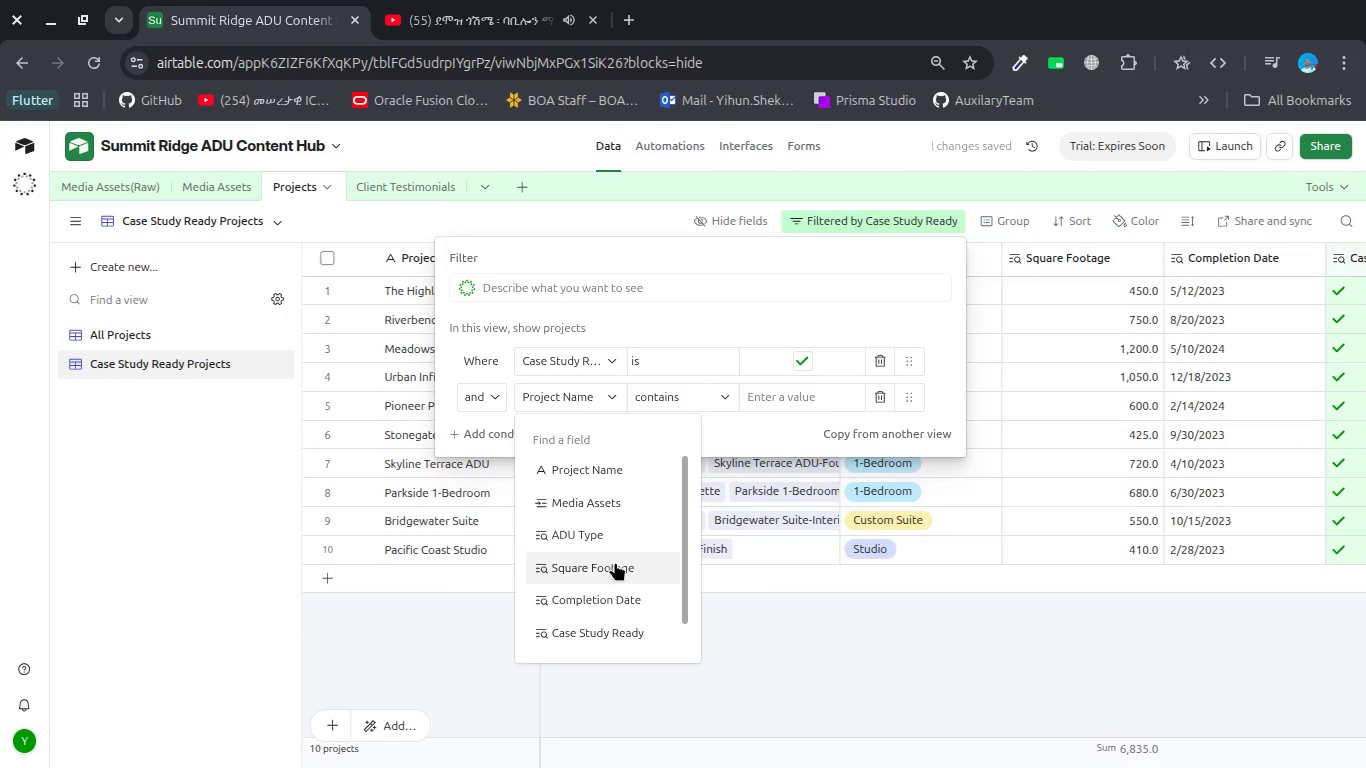 
scroll: coordinate [612, 565], scroll_direction: down, amount: 1.0
 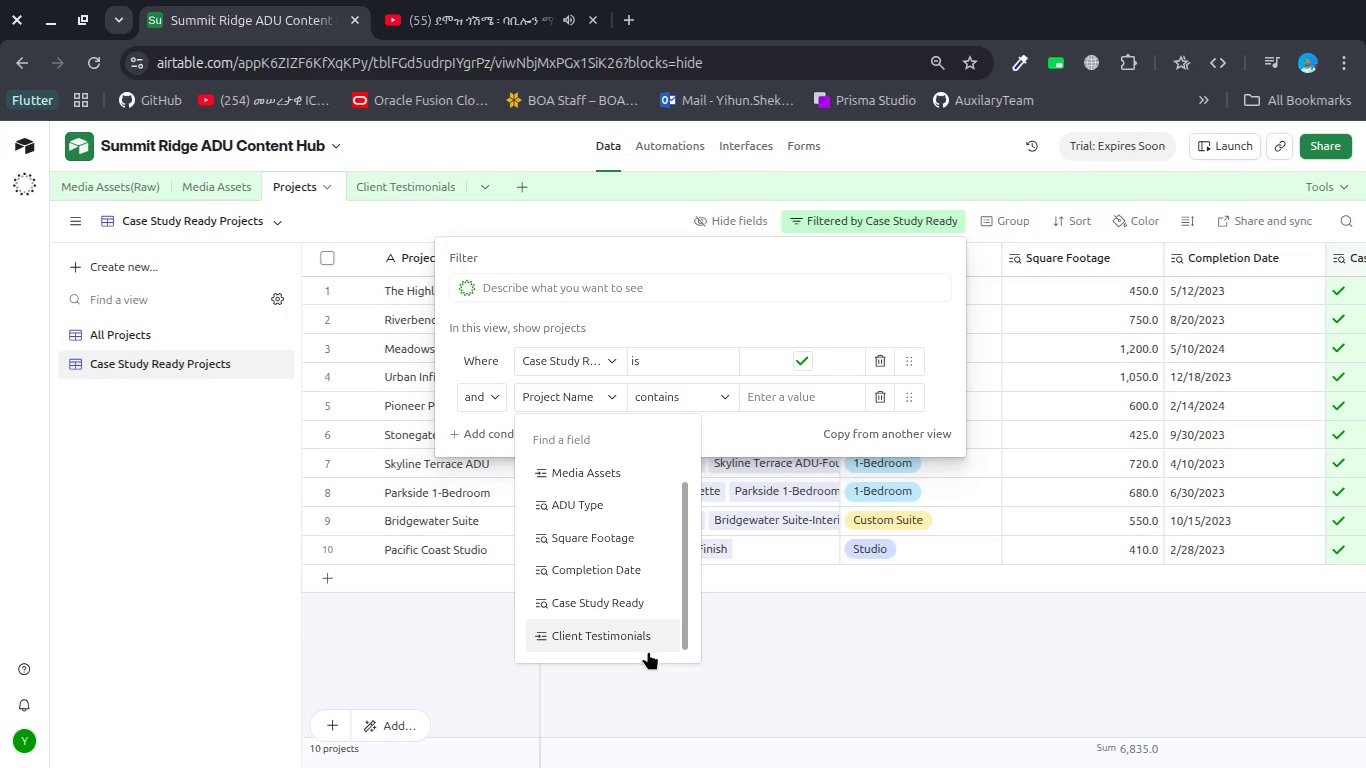 
scroll: coordinate [634, 556], scroll_direction: up, amount: 4.0
 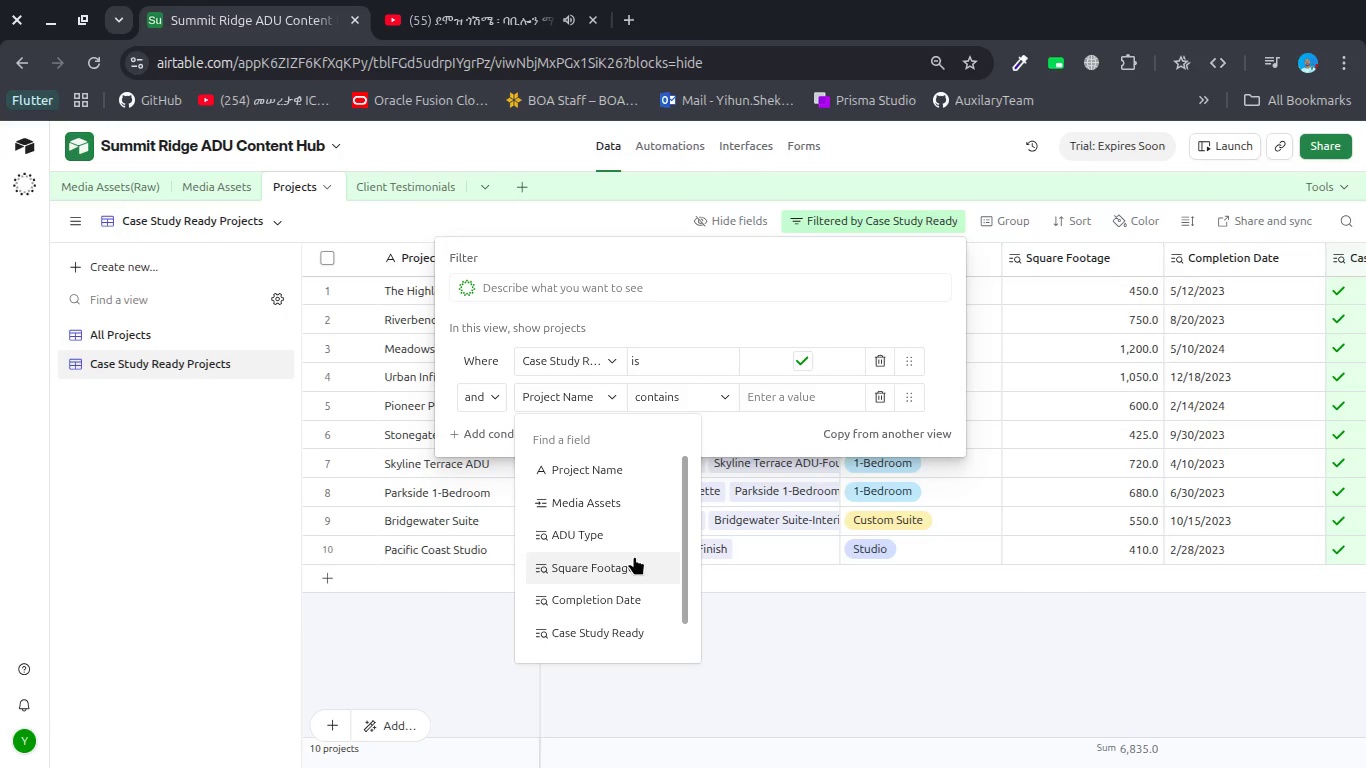 
wait(7.91)
 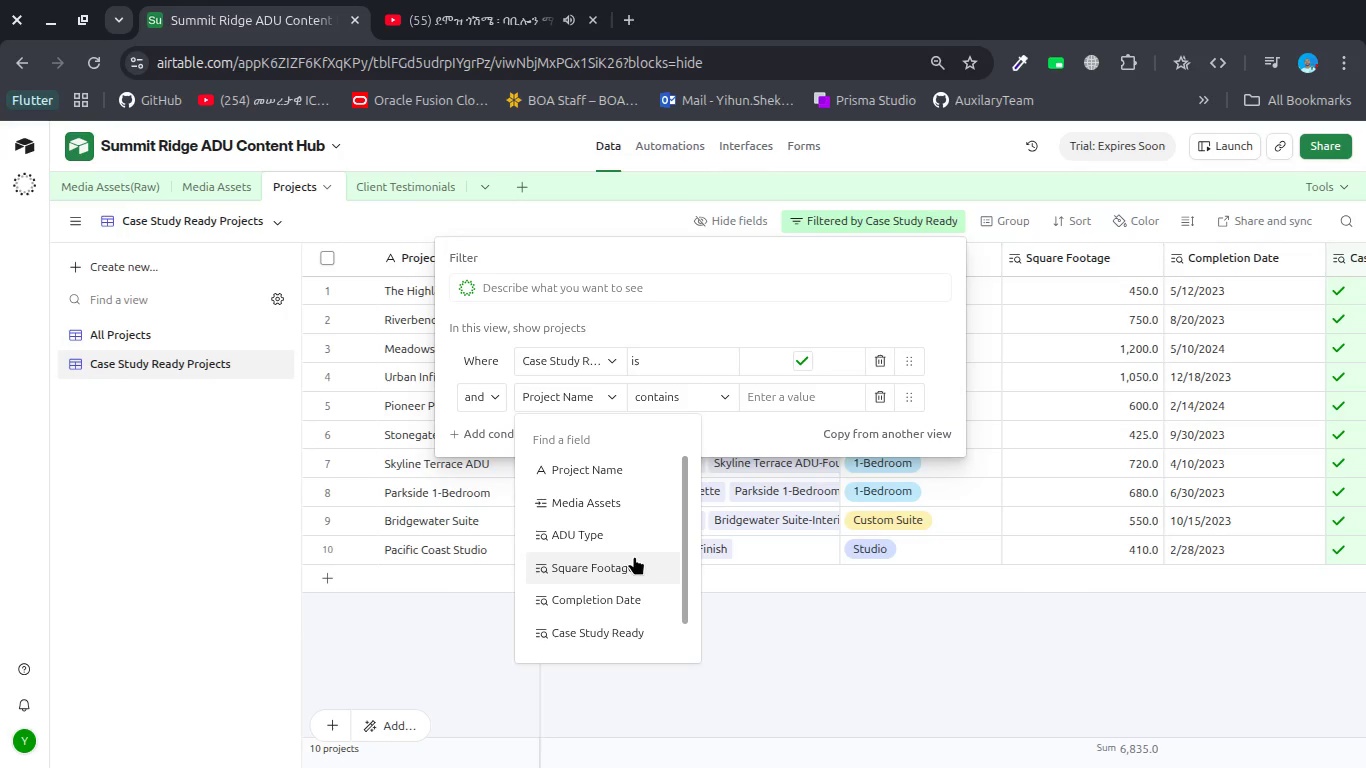 
scroll: coordinate [634, 556], scroll_direction: none, amount: 0.0
 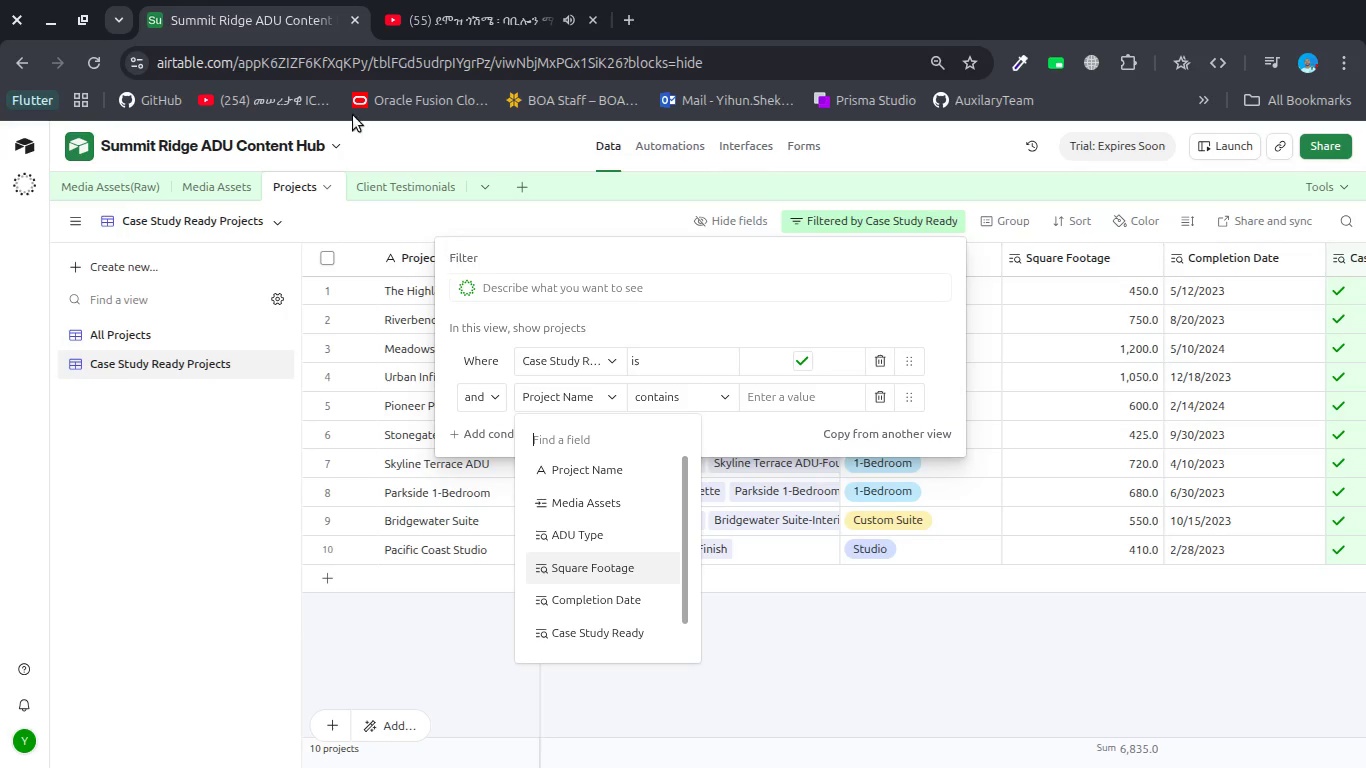 
wait(6.87)
 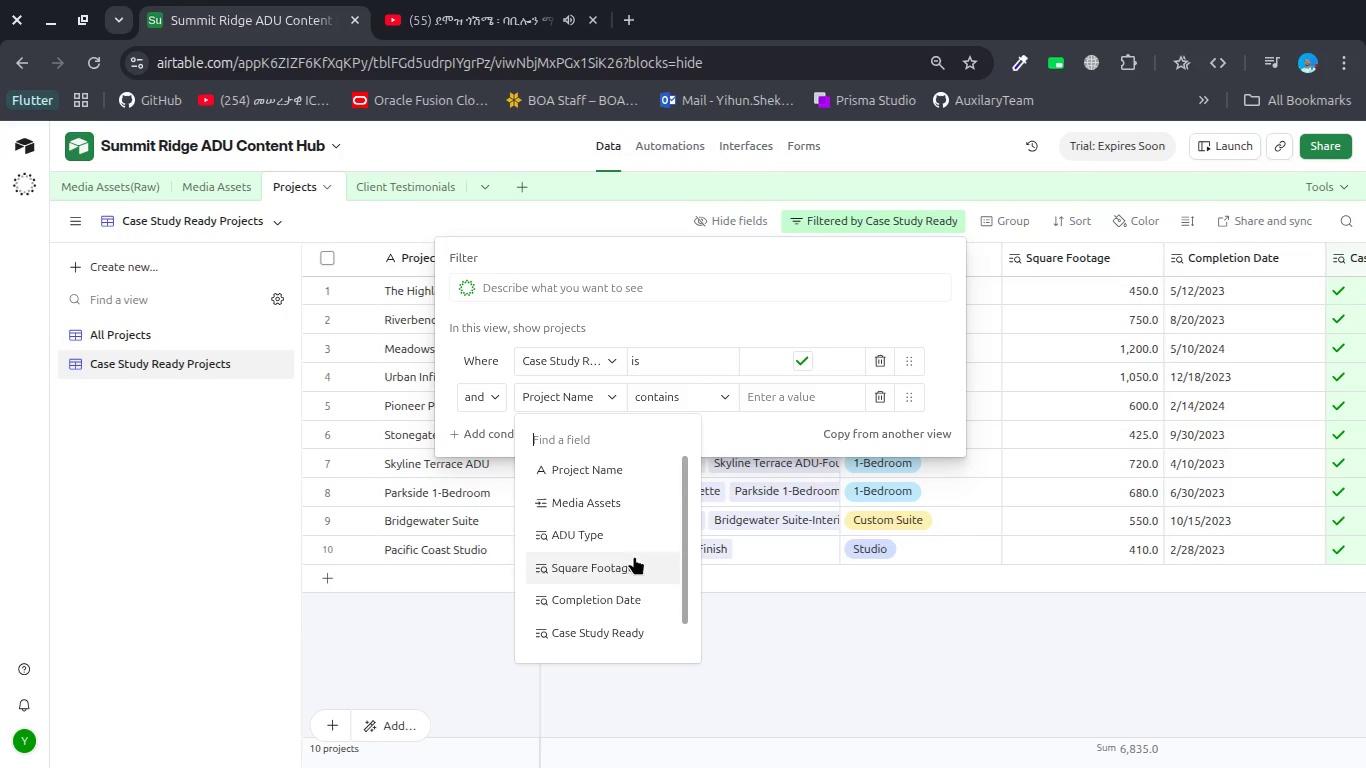 
left_click([179, 331])
 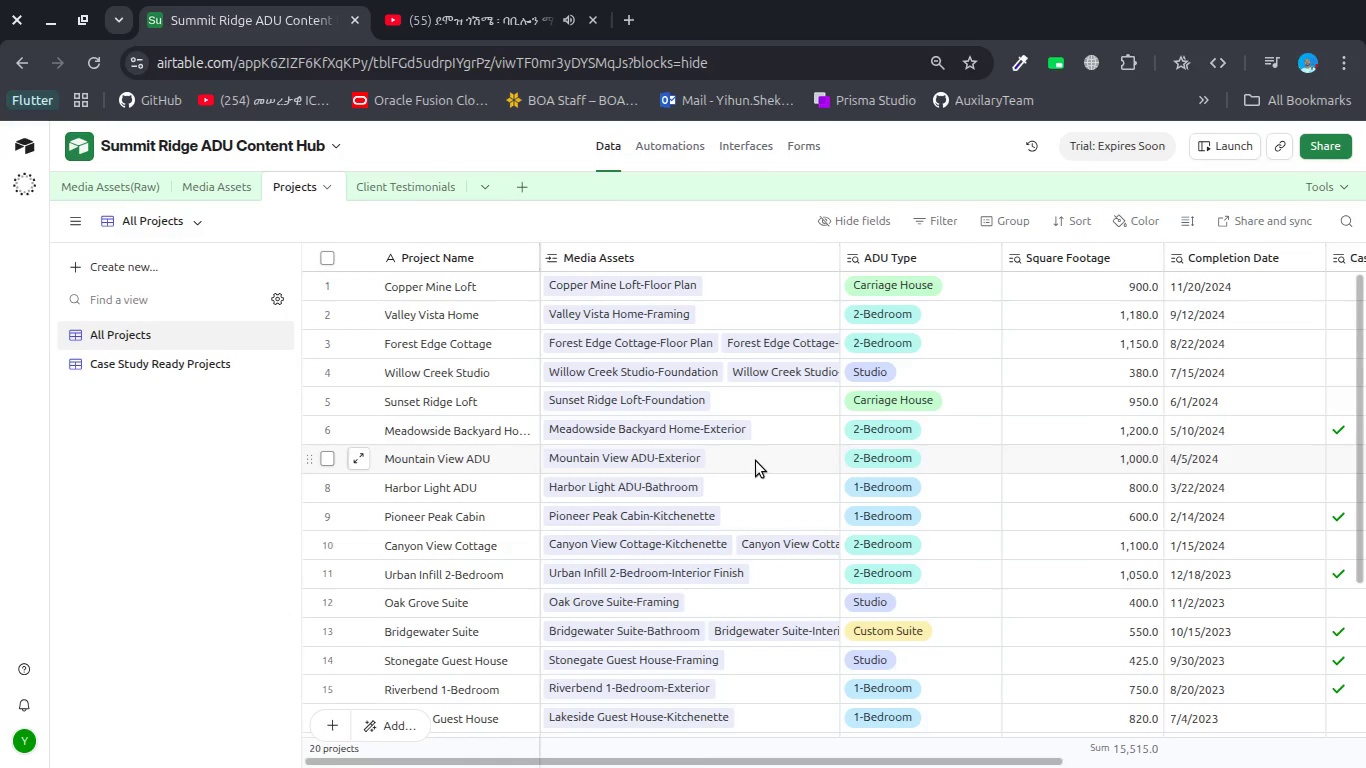 
scroll: coordinate [756, 461], scroll_direction: down, amount: 2.0
 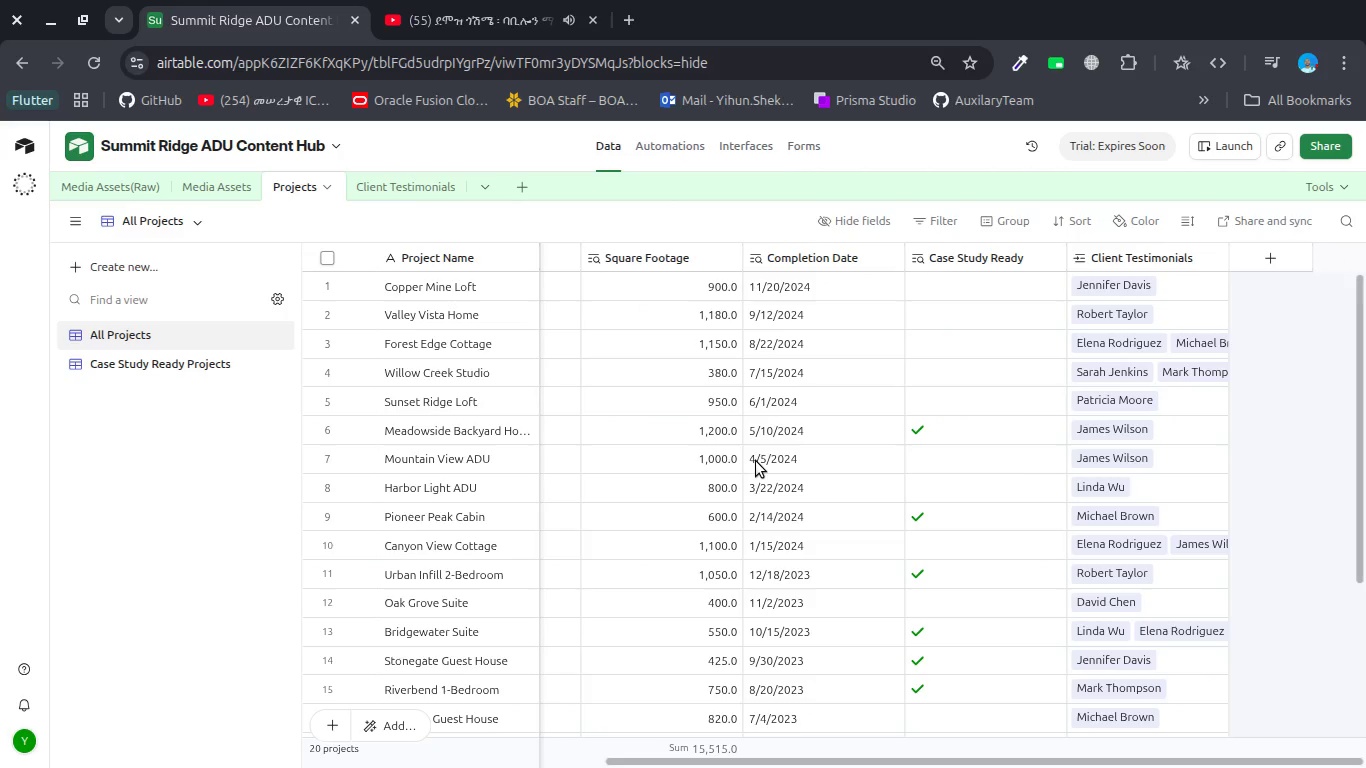 
scroll: coordinate [756, 461], scroll_direction: up, amount: 11.0
 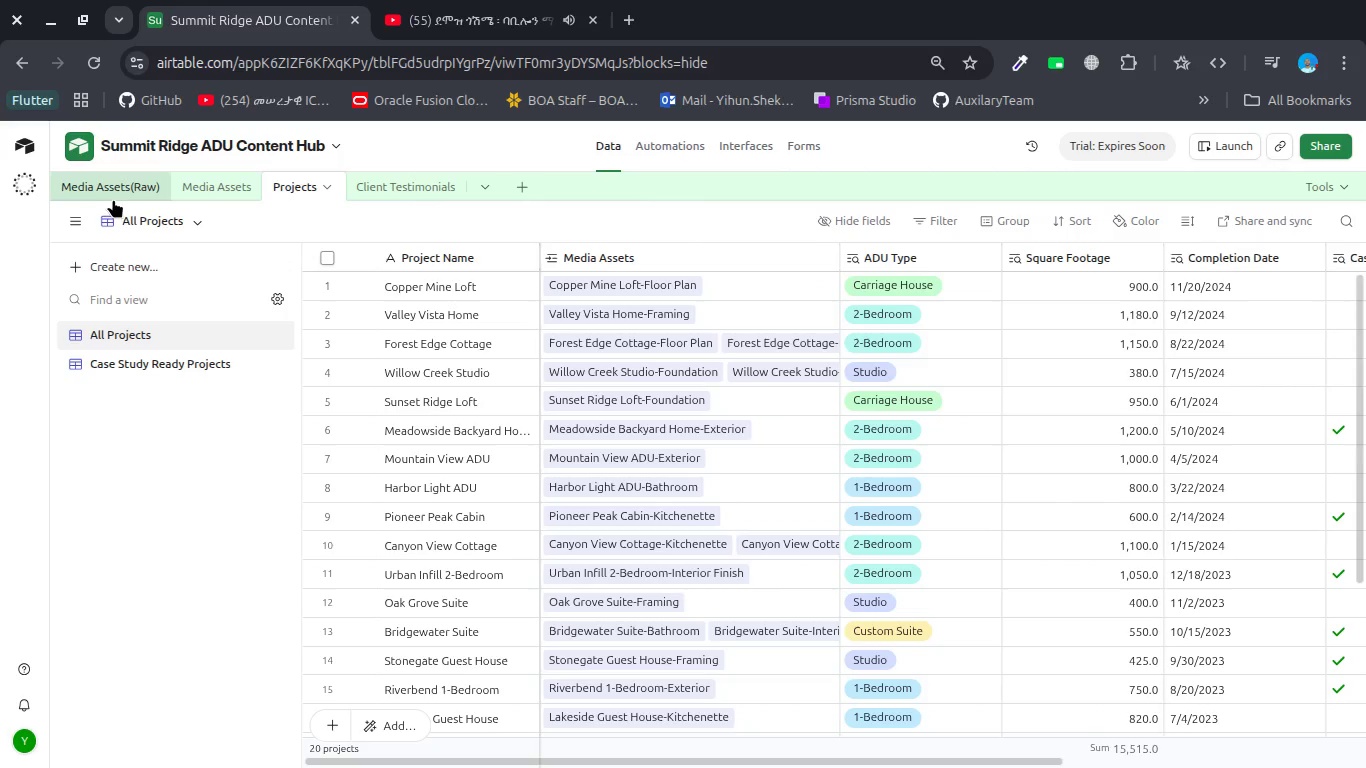 
left_click([110, 195])
 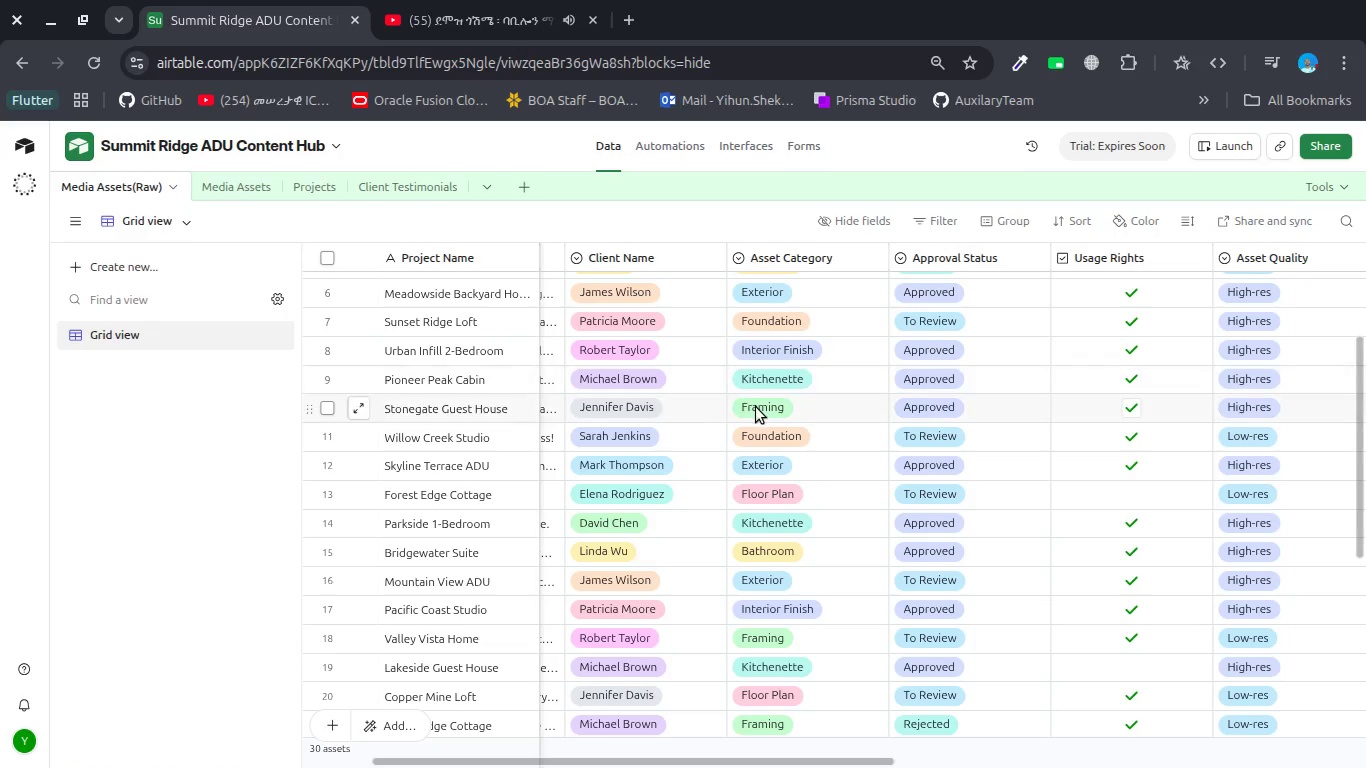 
scroll: coordinate [756, 407], scroll_direction: down, amount: 8.0
 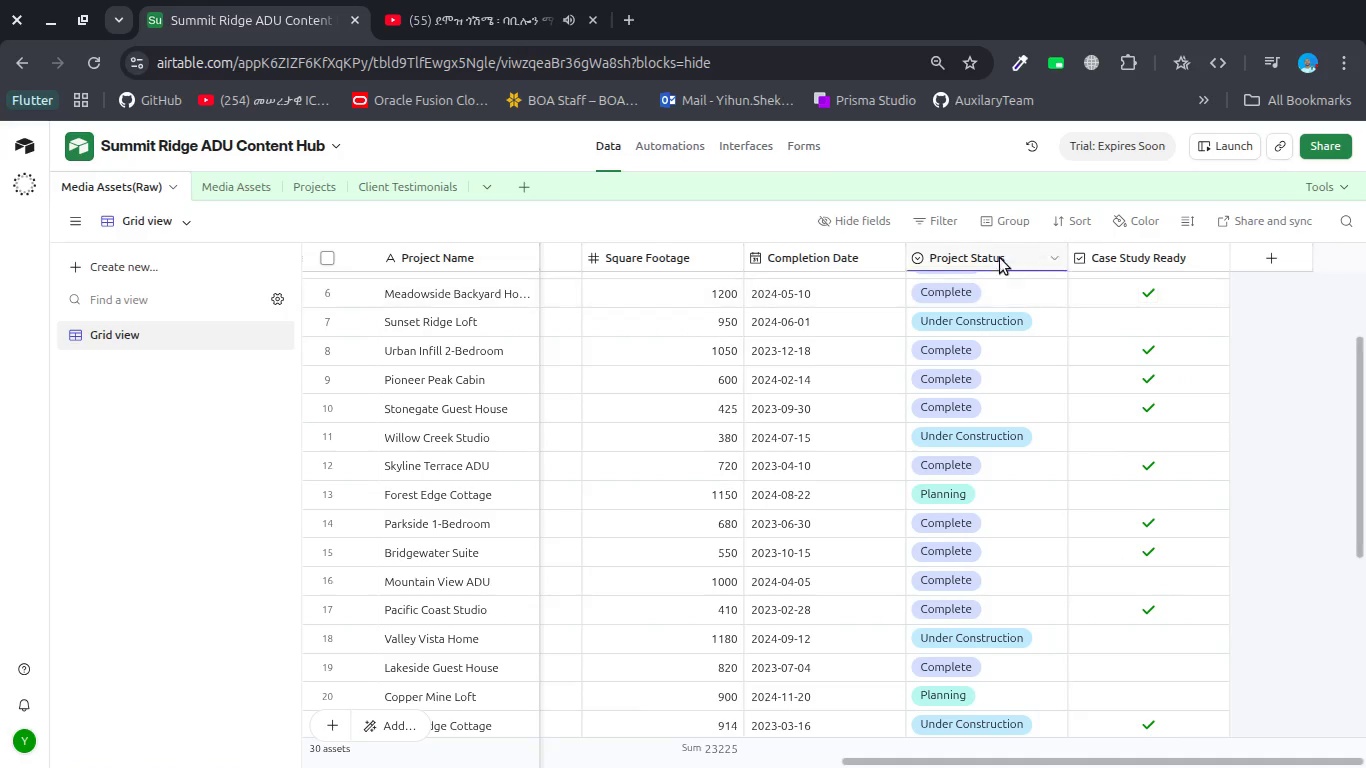 
left_click([999, 251])
 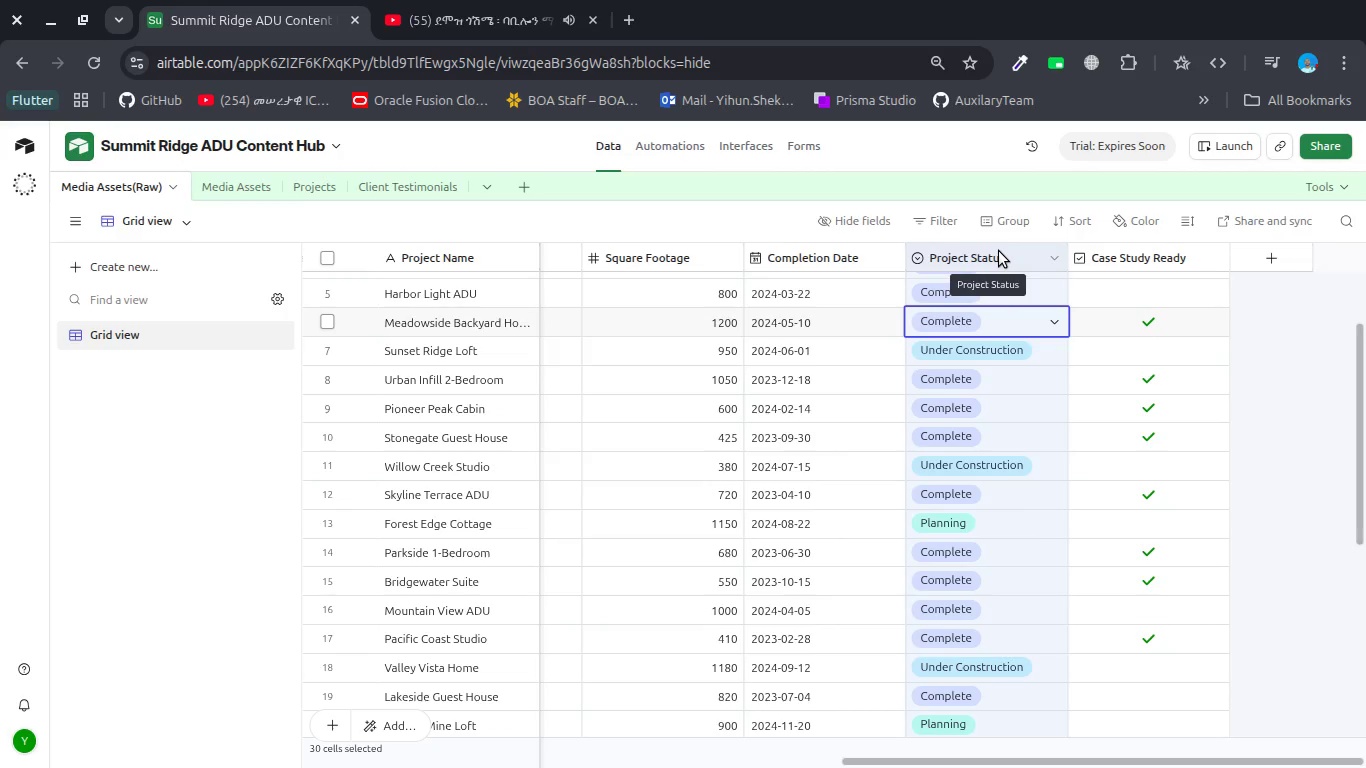 
key(Control+C)
 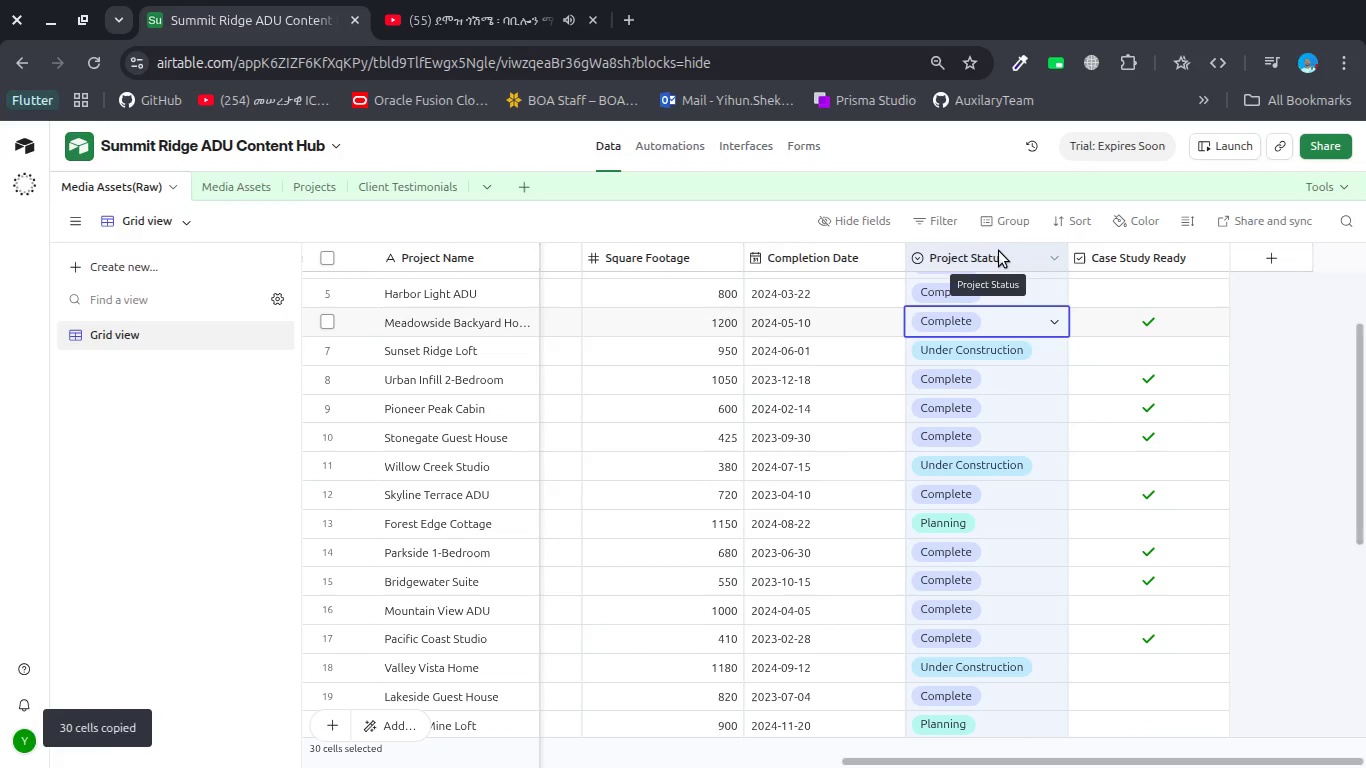 
key(Control+C)
 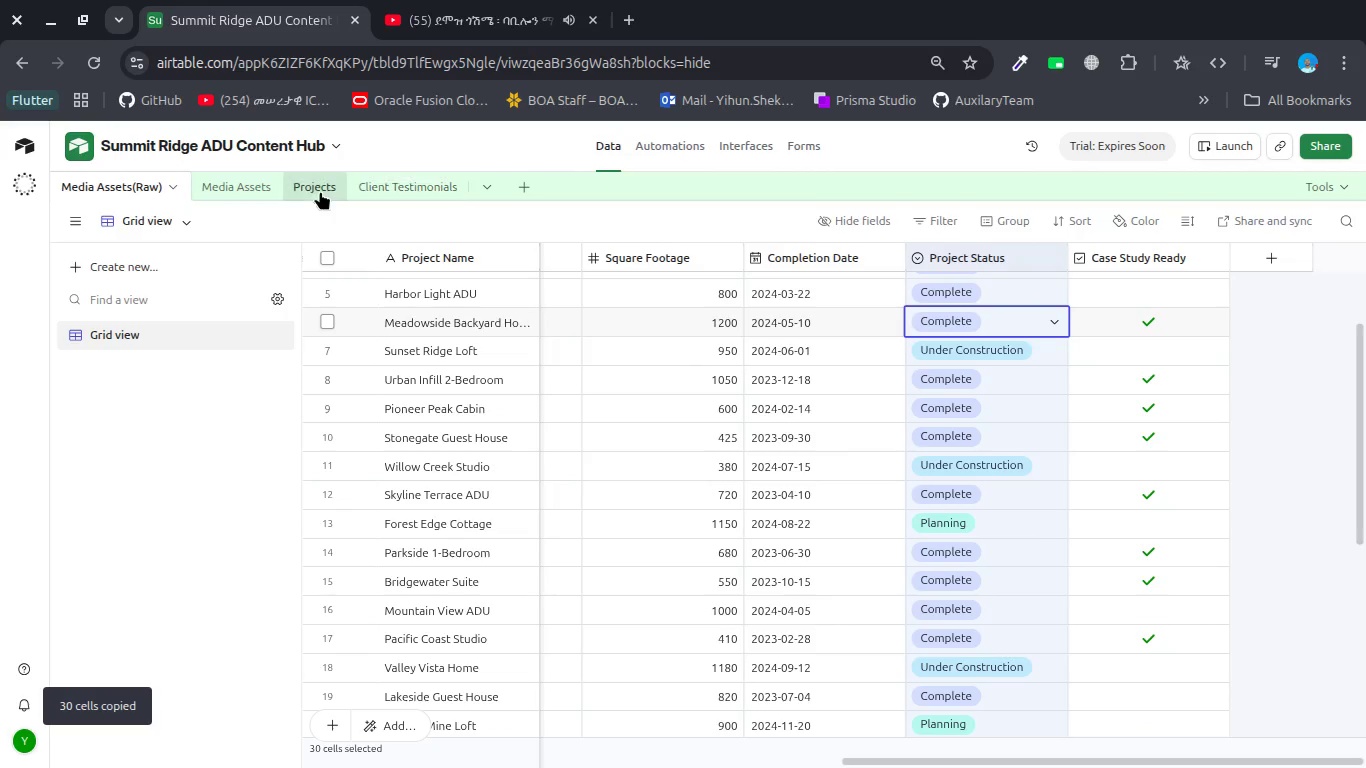 
left_click([310, 193])
 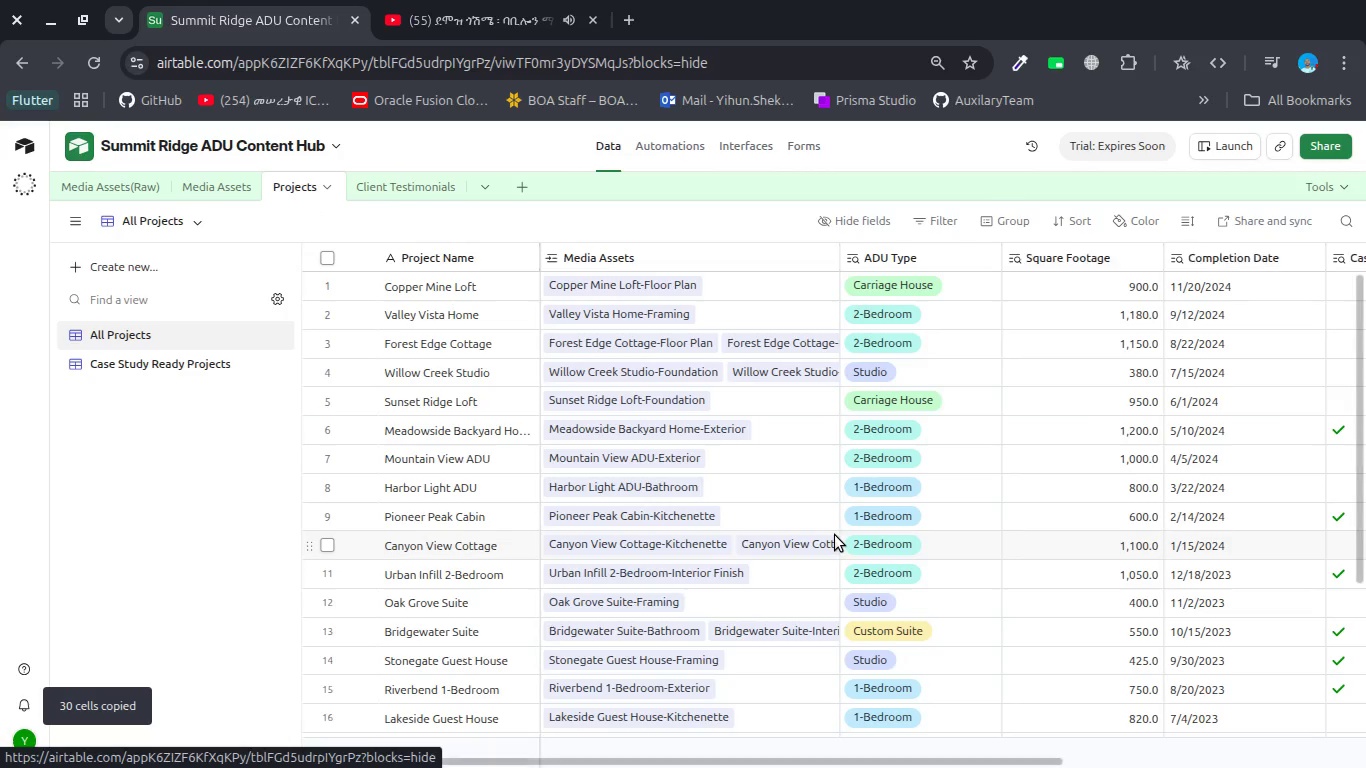 
scroll: coordinate [835, 535], scroll_direction: down, amount: 8.0
 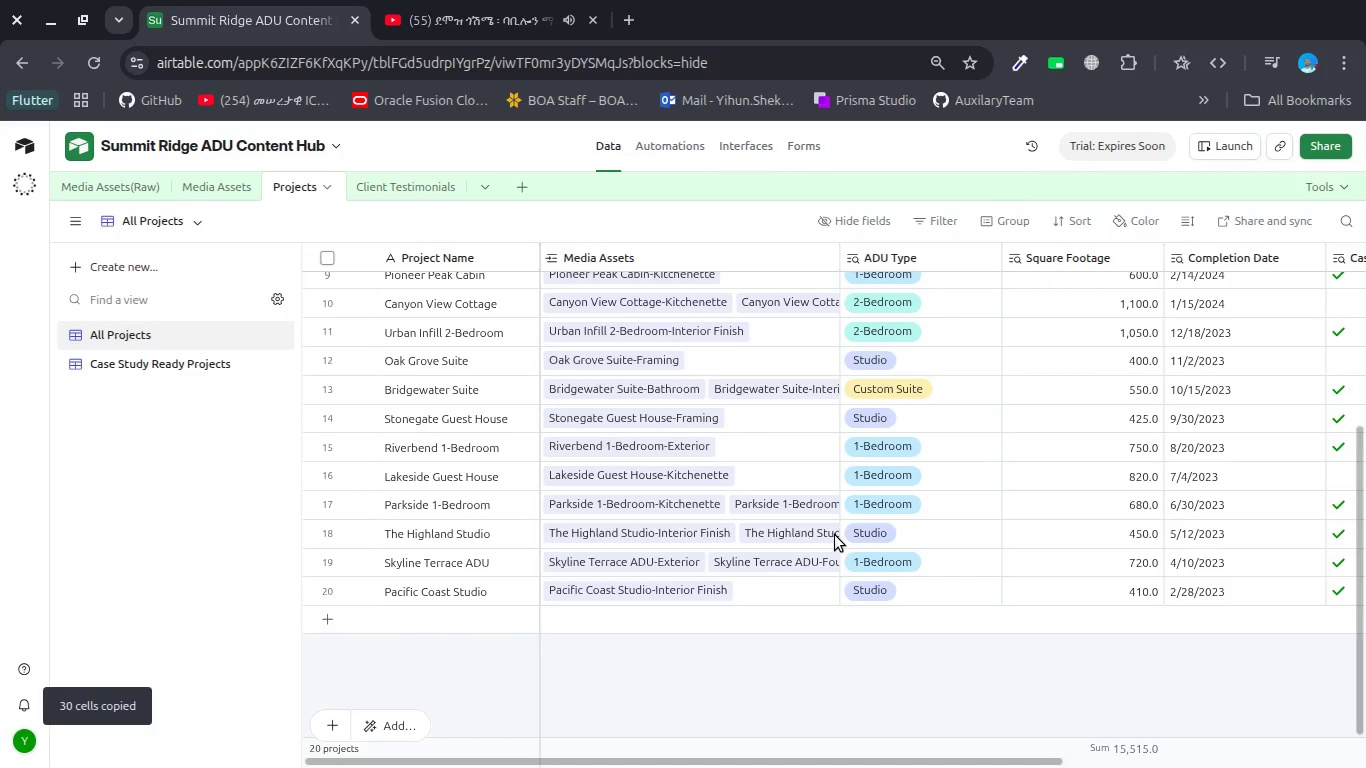 
scroll: coordinate [835, 535], scroll_direction: up, amount: 7.0
 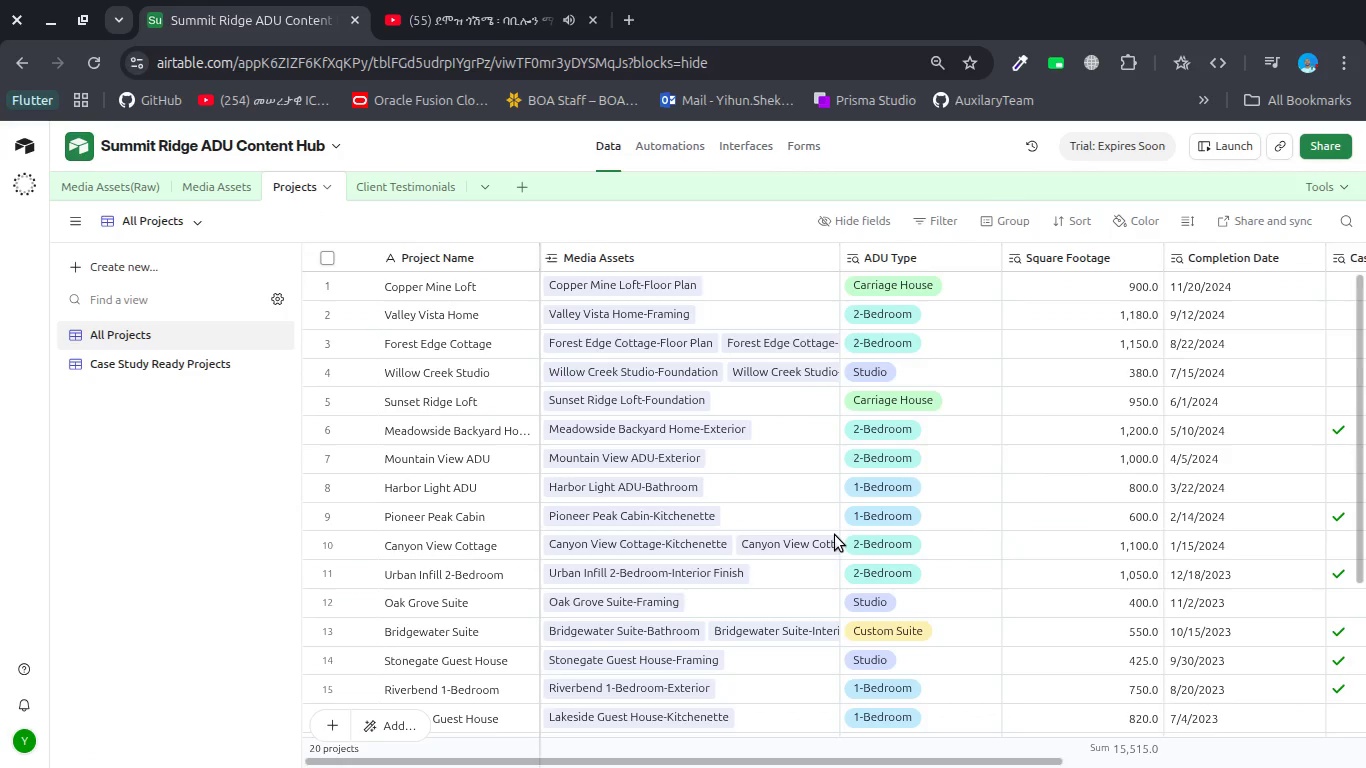 
scroll: coordinate [835, 535], scroll_direction: down, amount: 1.0
 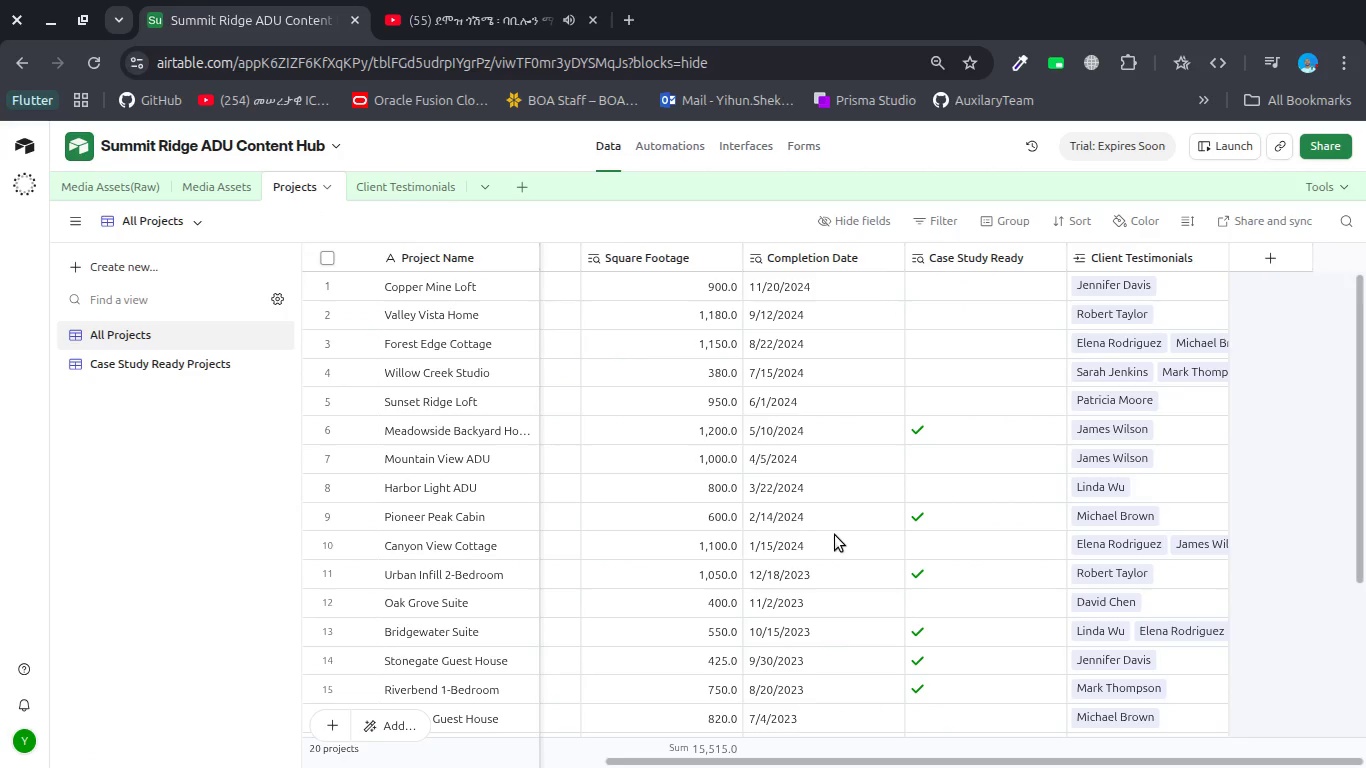 
scroll: coordinate [835, 535], scroll_direction: up, amount: 5.0
 